 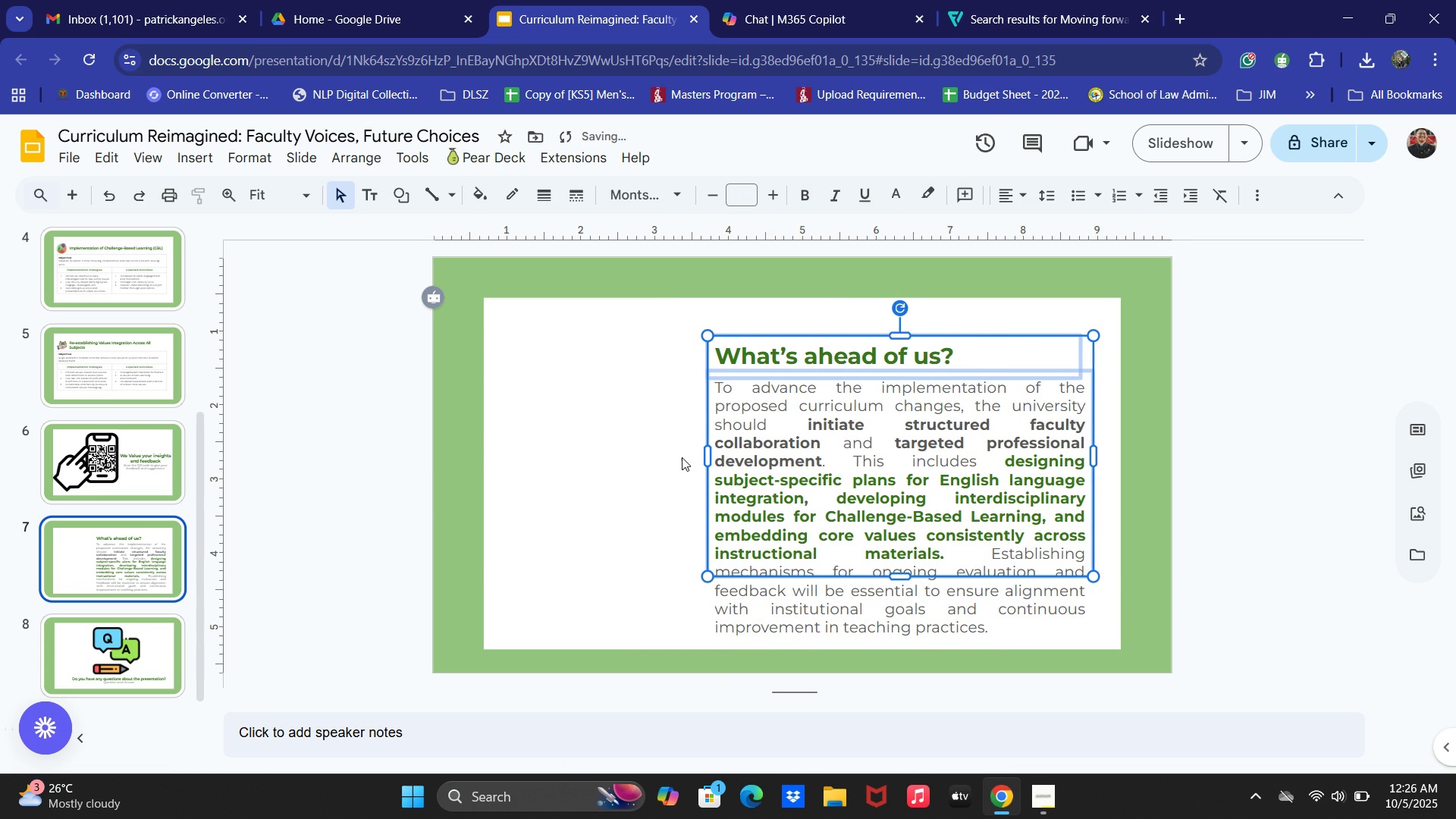 
key(ArrowRight)
 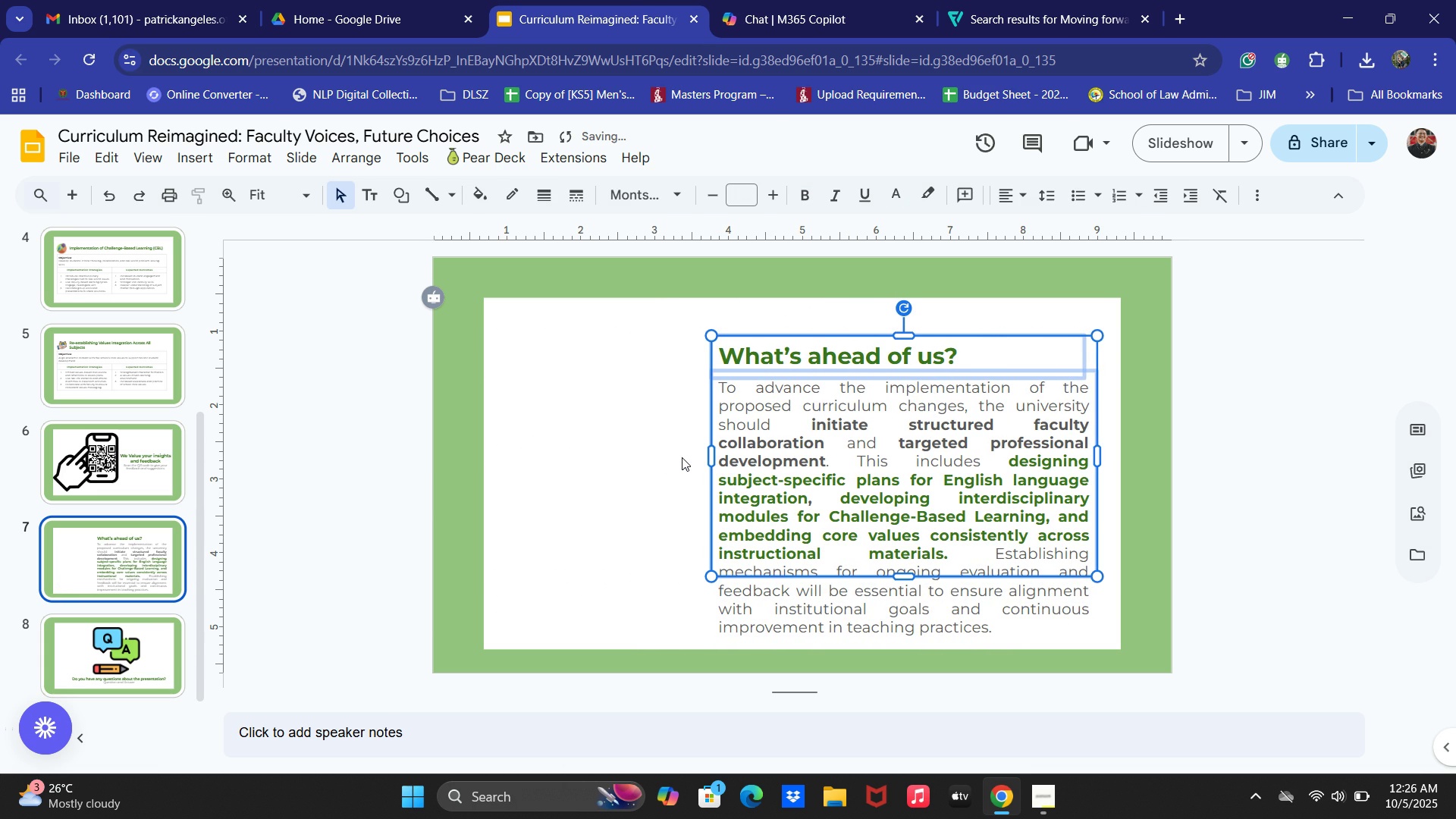 
key(ArrowRight)
 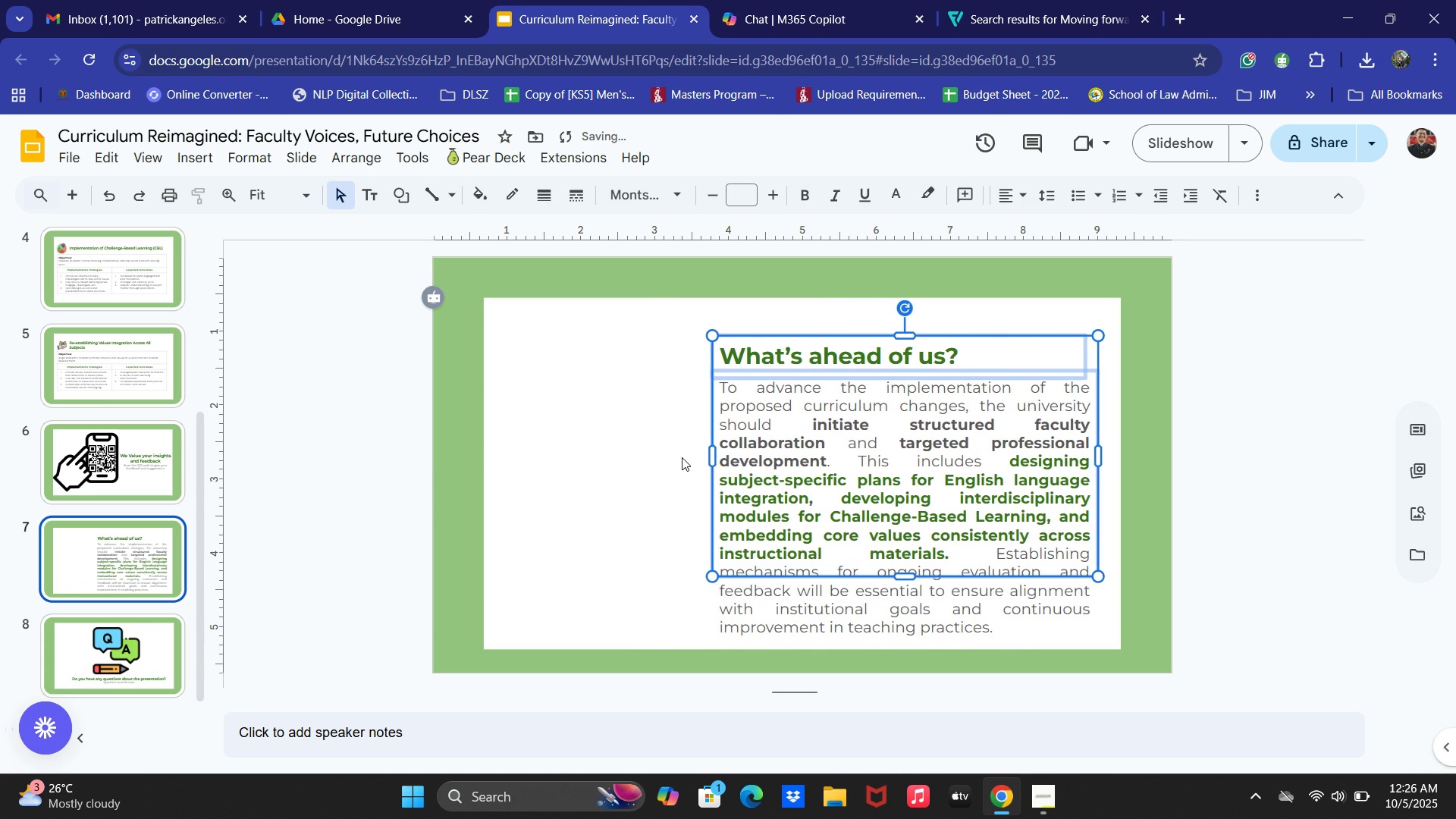 
key(ArrowRight)
 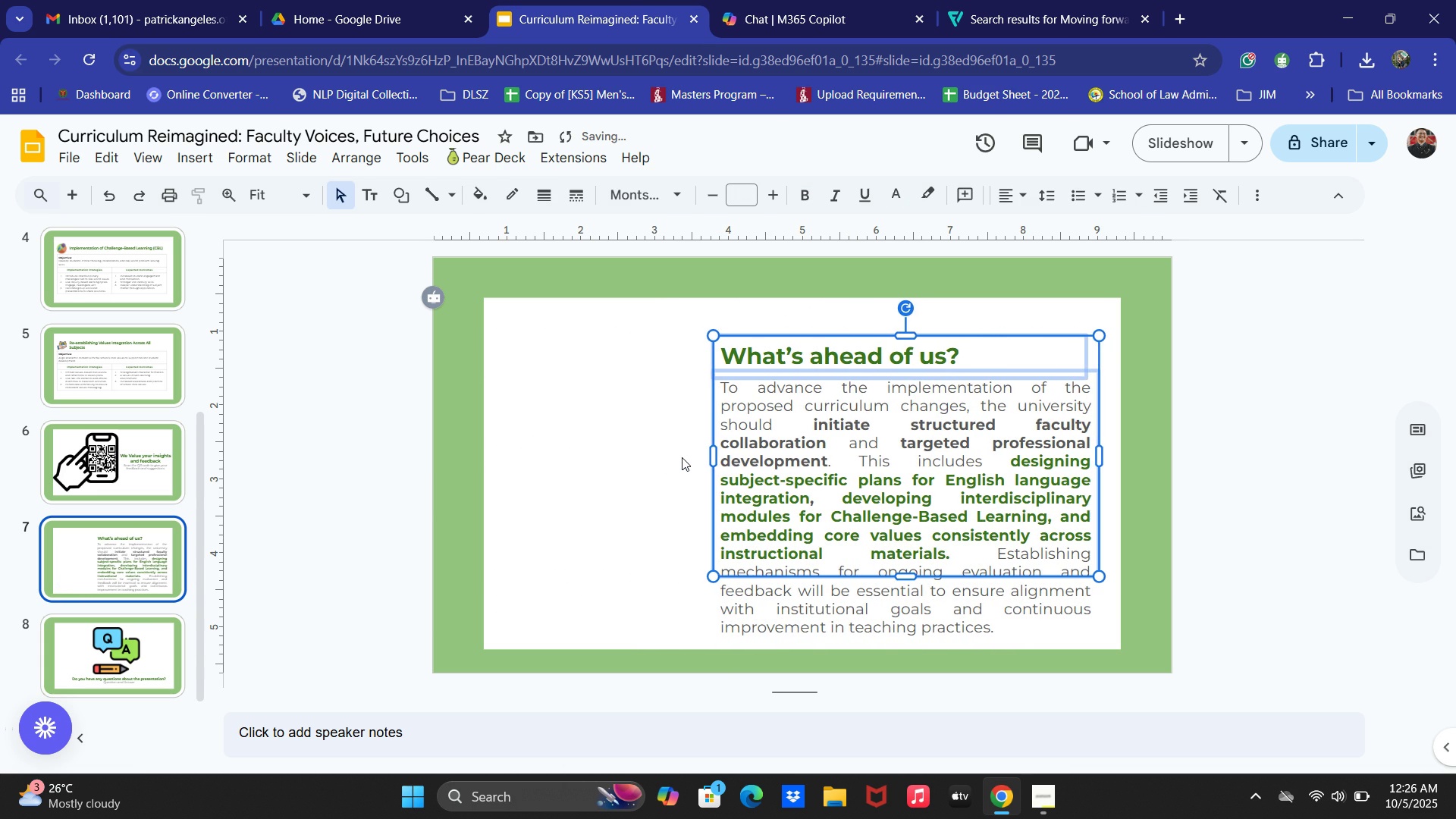 
key(ArrowRight)
 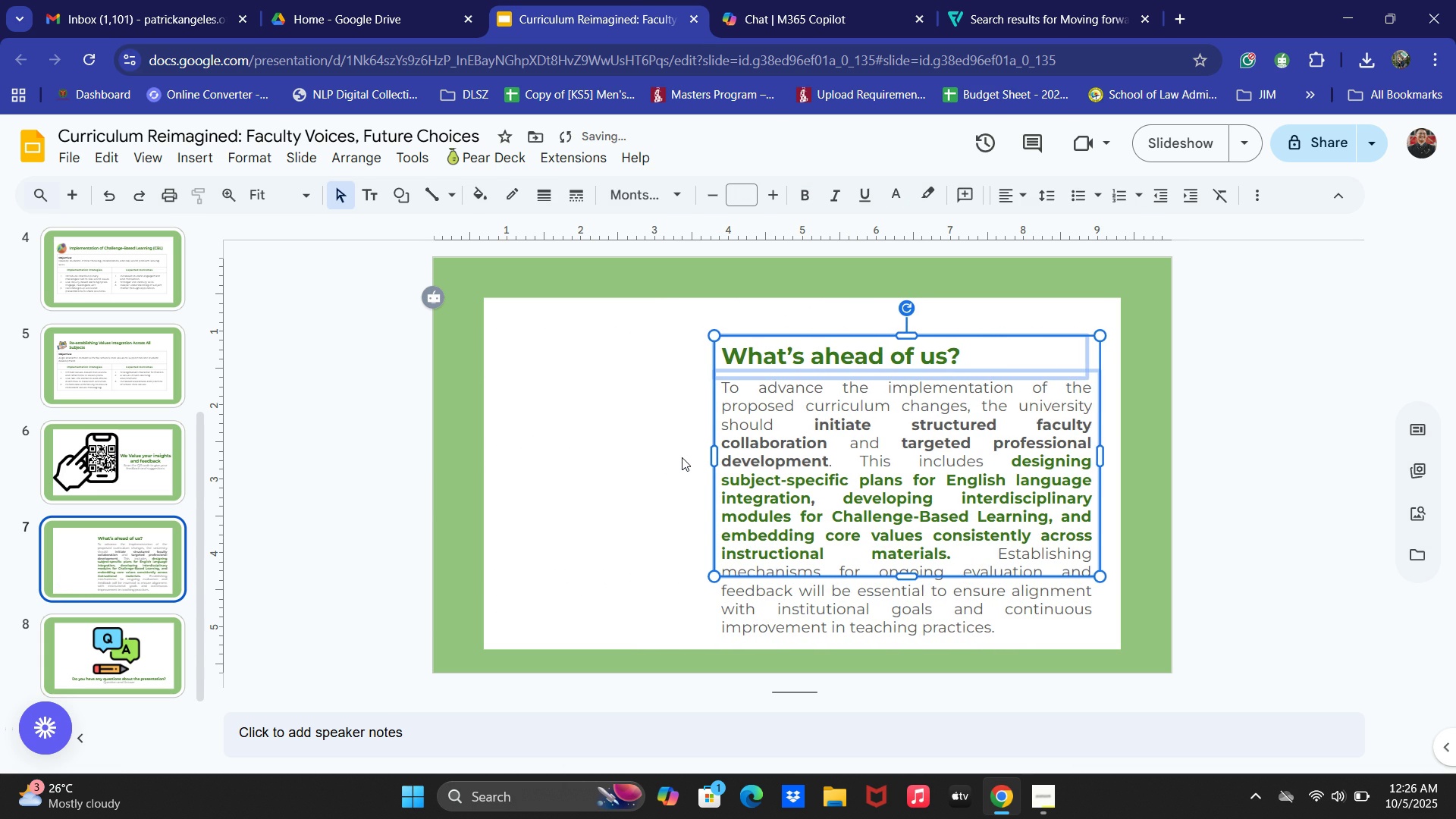 
key(ArrowRight)
 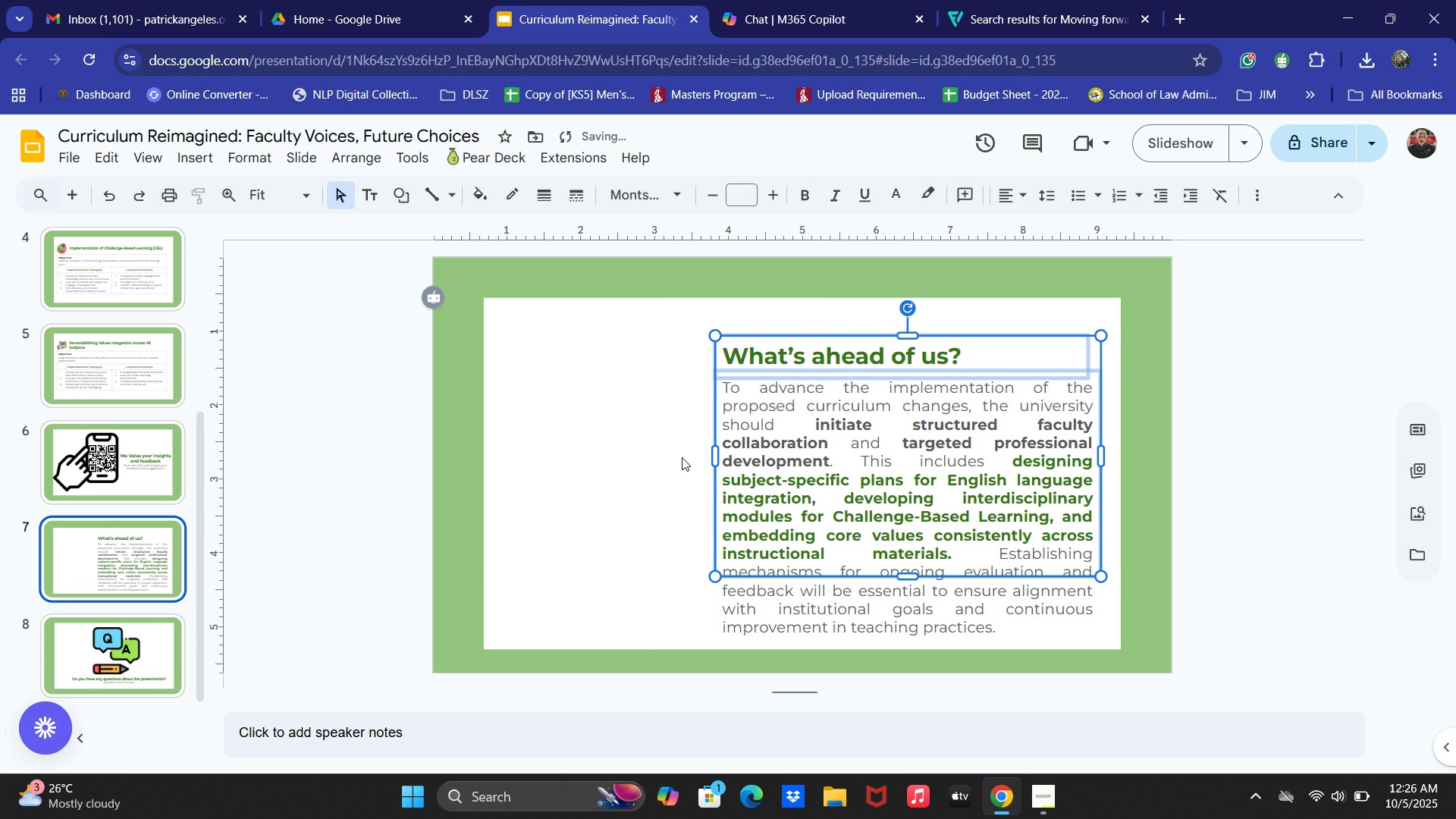 
key(ArrowRight)
 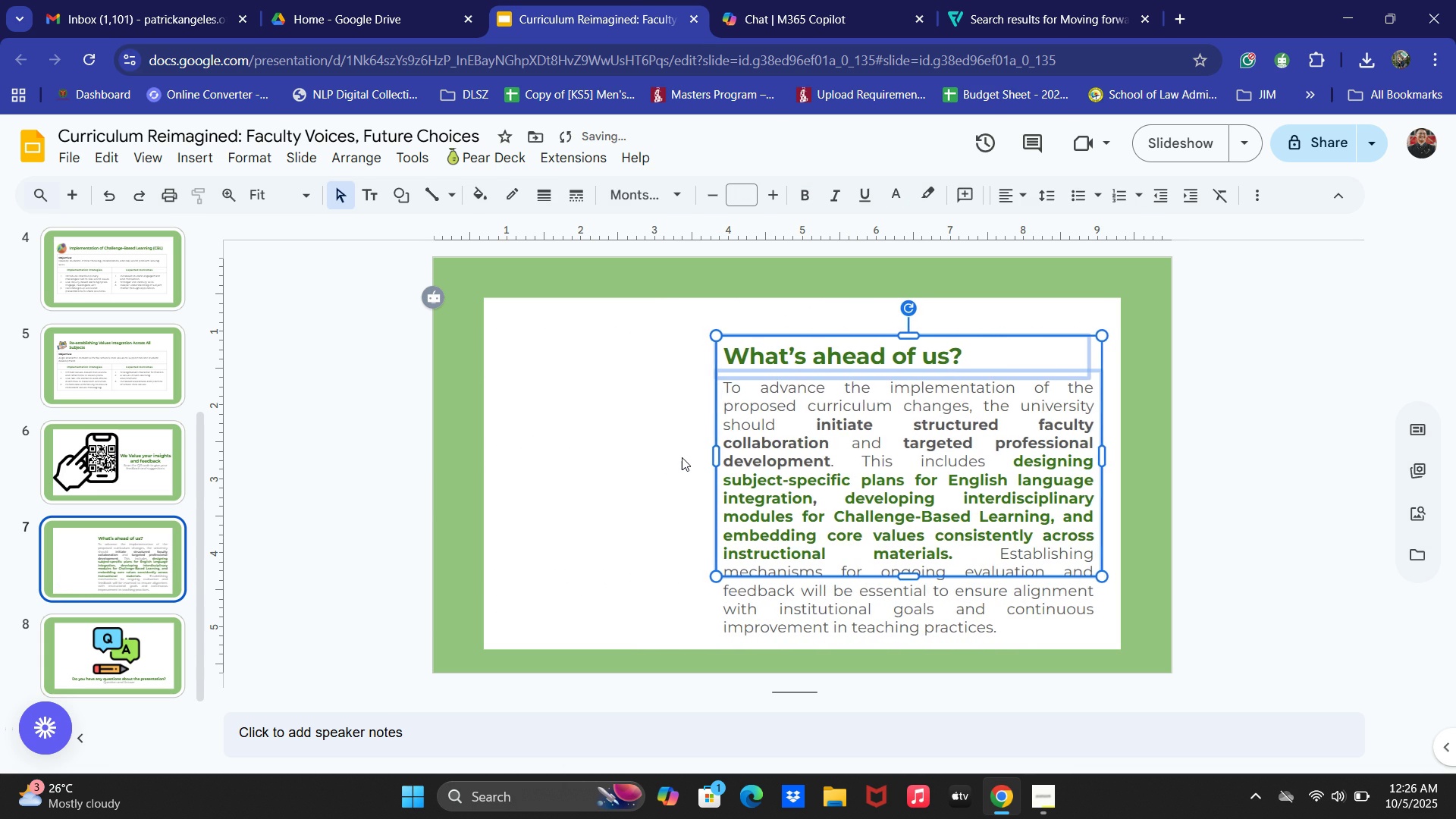 
key(ArrowRight)
 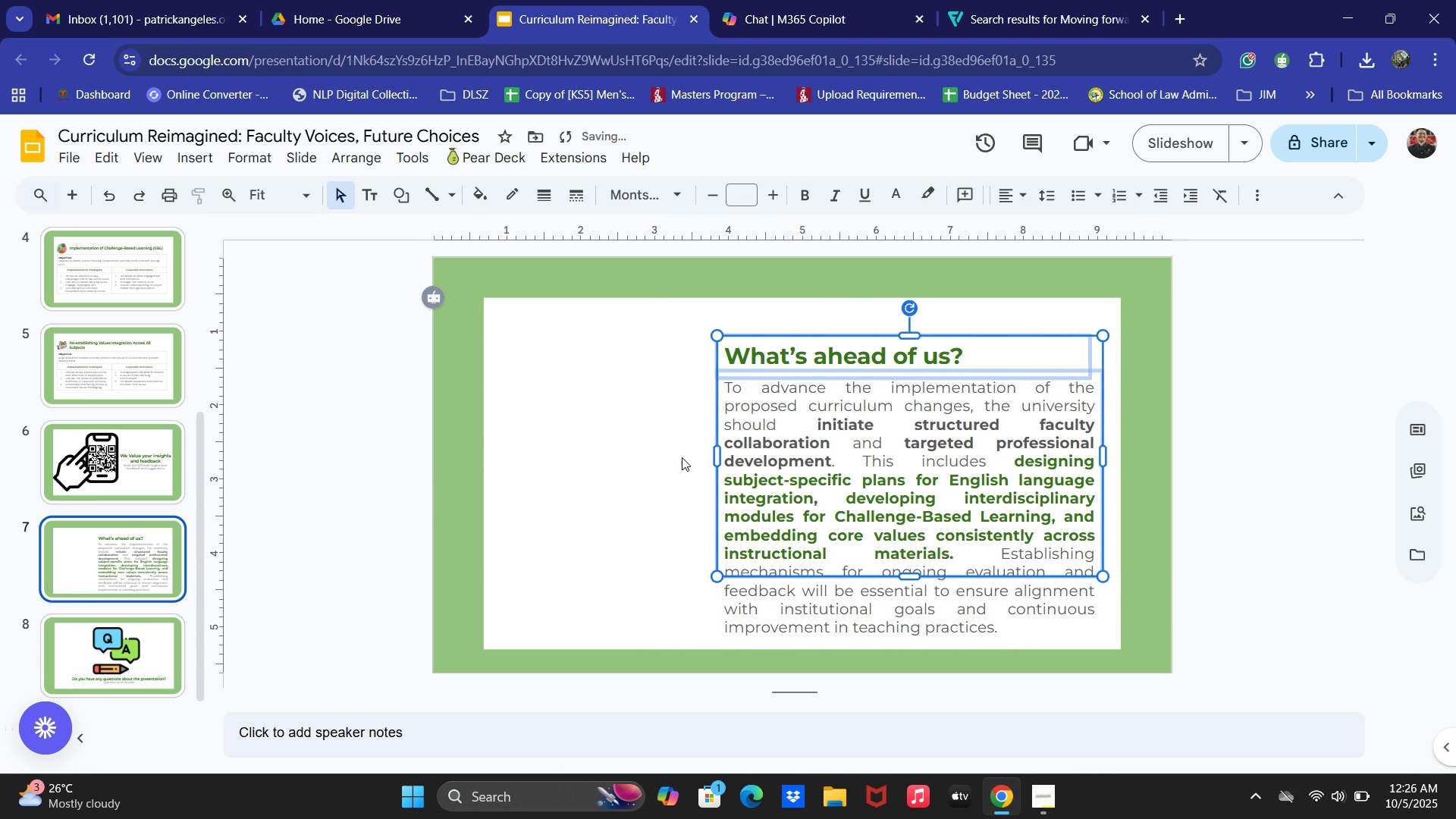 
key(ArrowRight)
 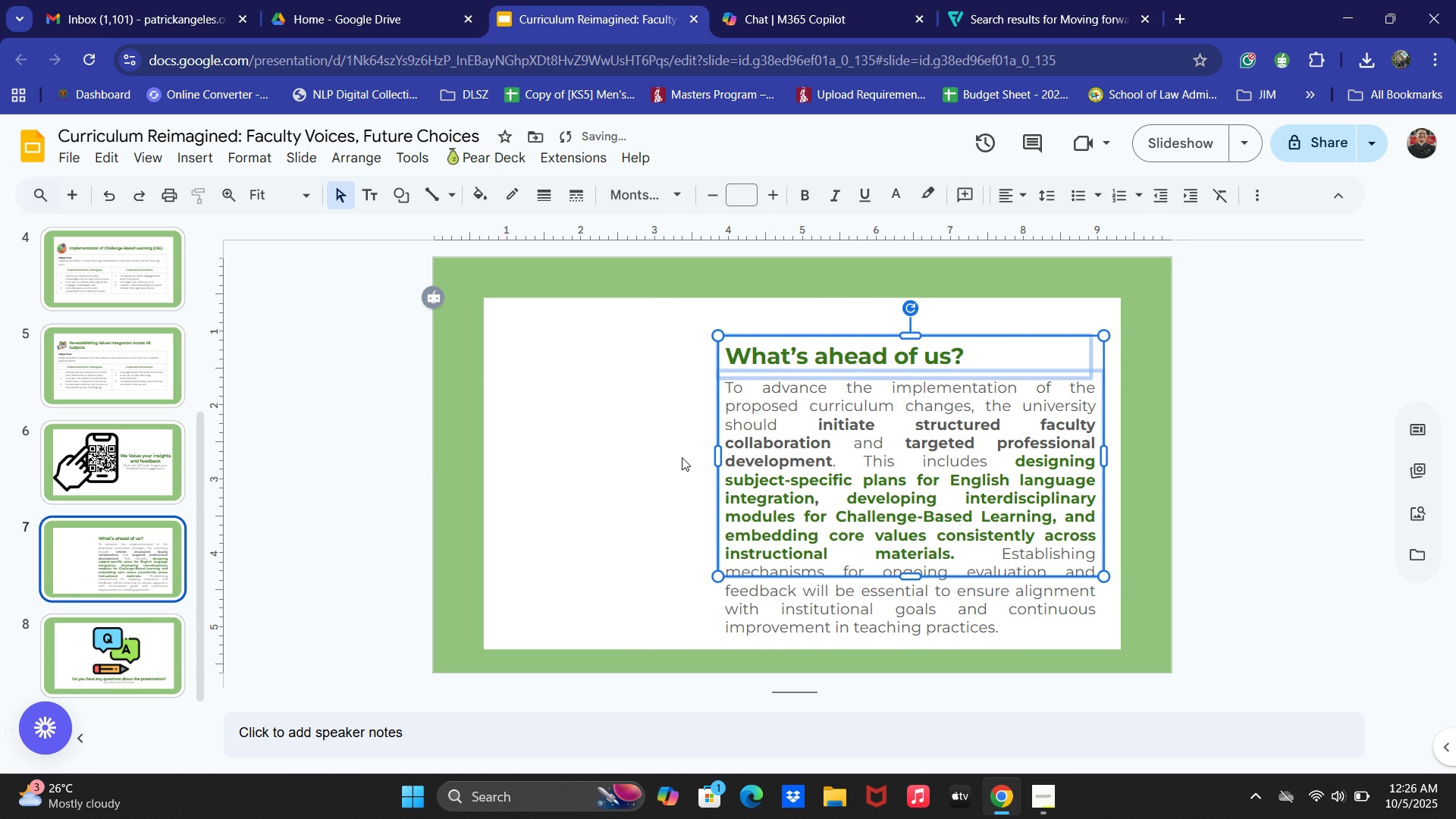 
key(ArrowRight)
 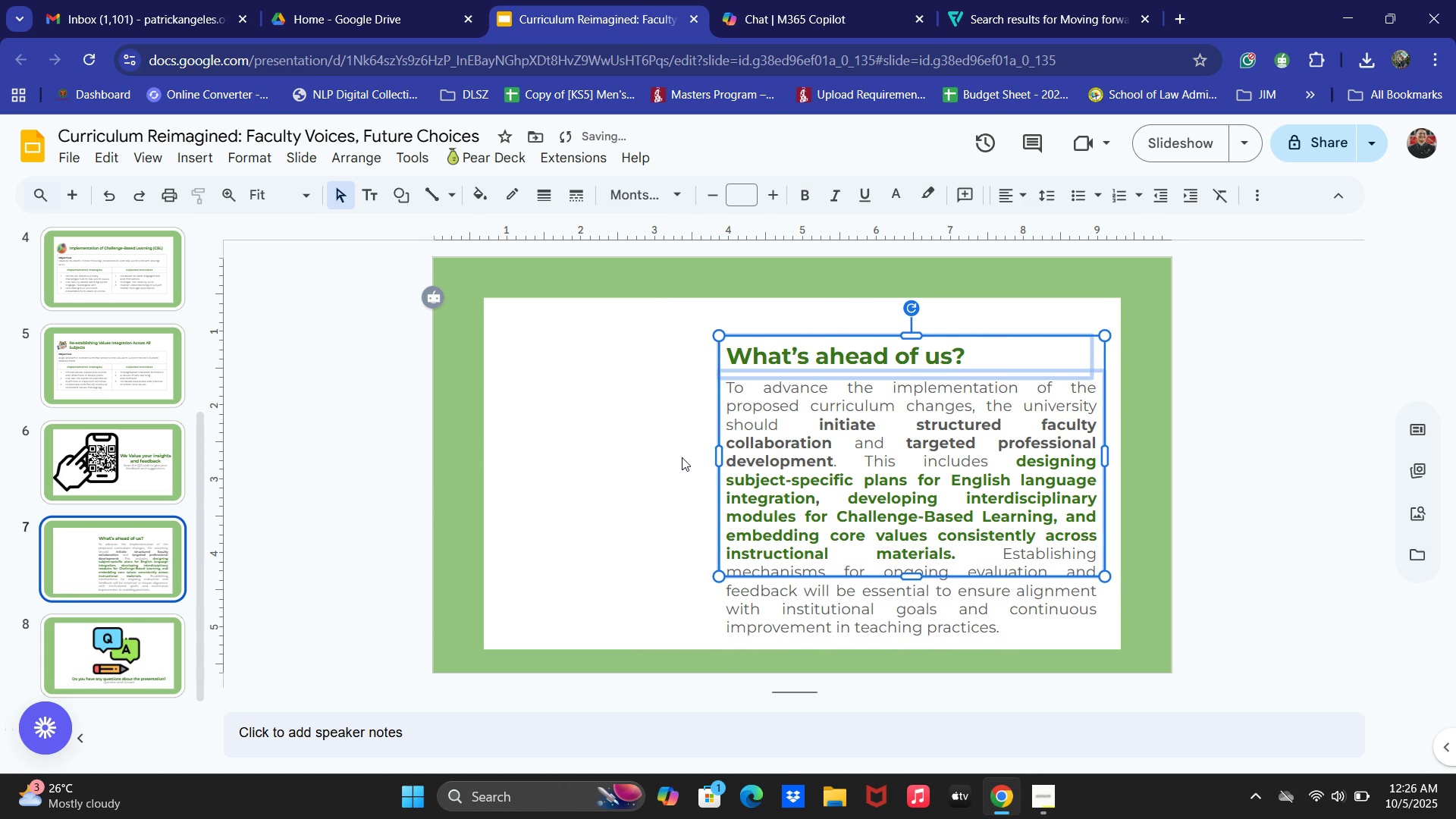 
key(ArrowRight)
 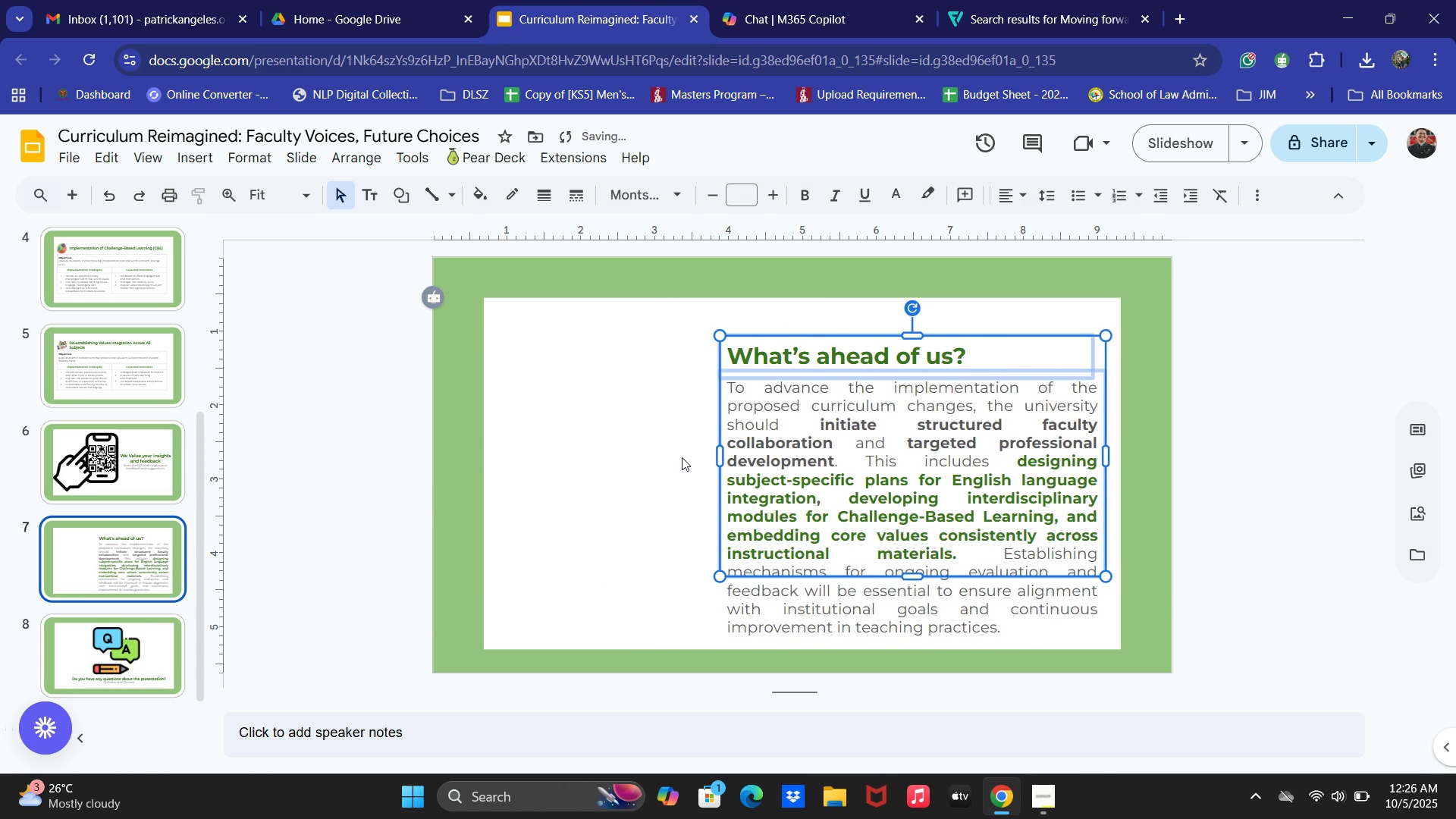 
key(ArrowRight)
 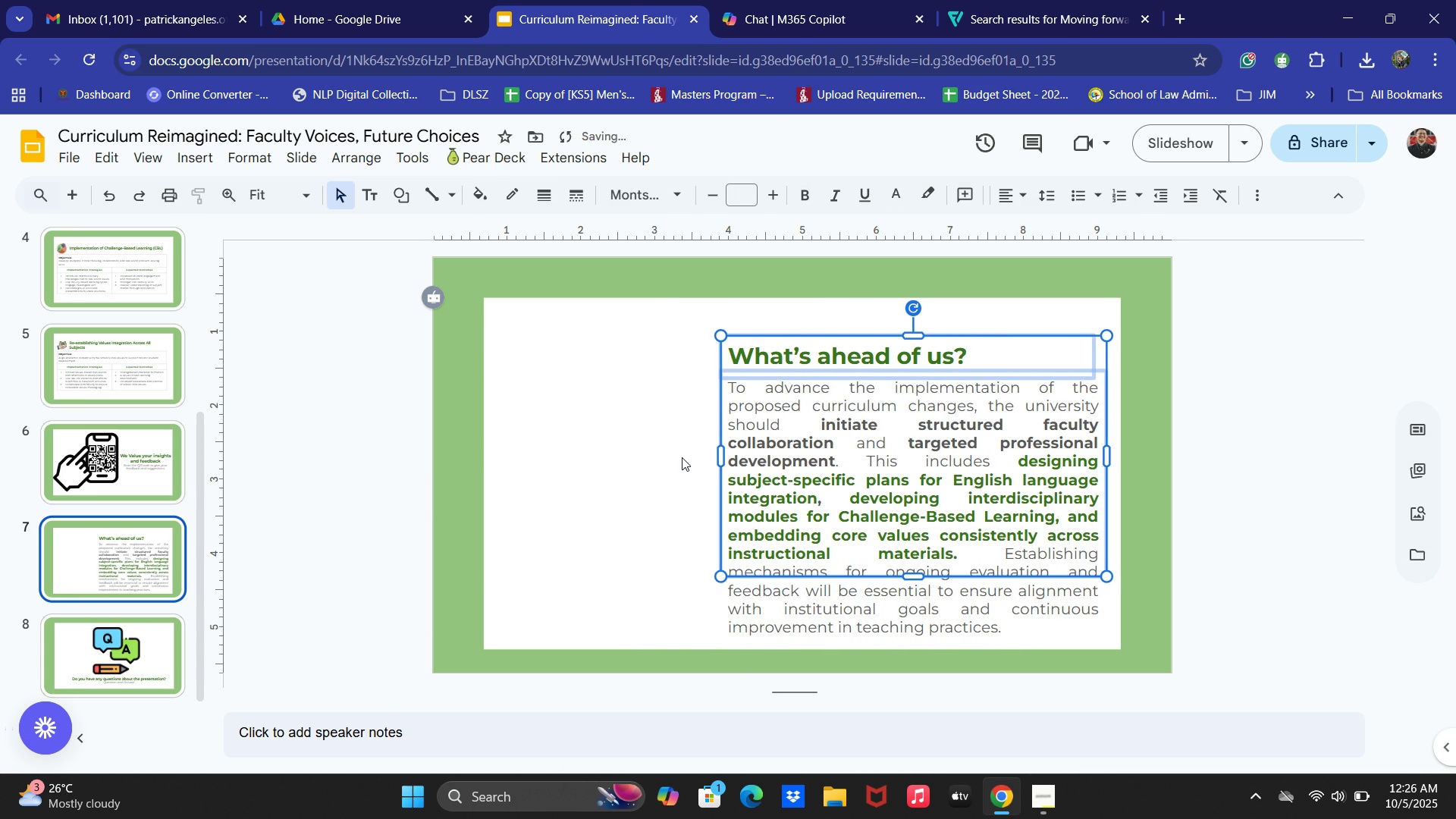 
key(ArrowRight)
 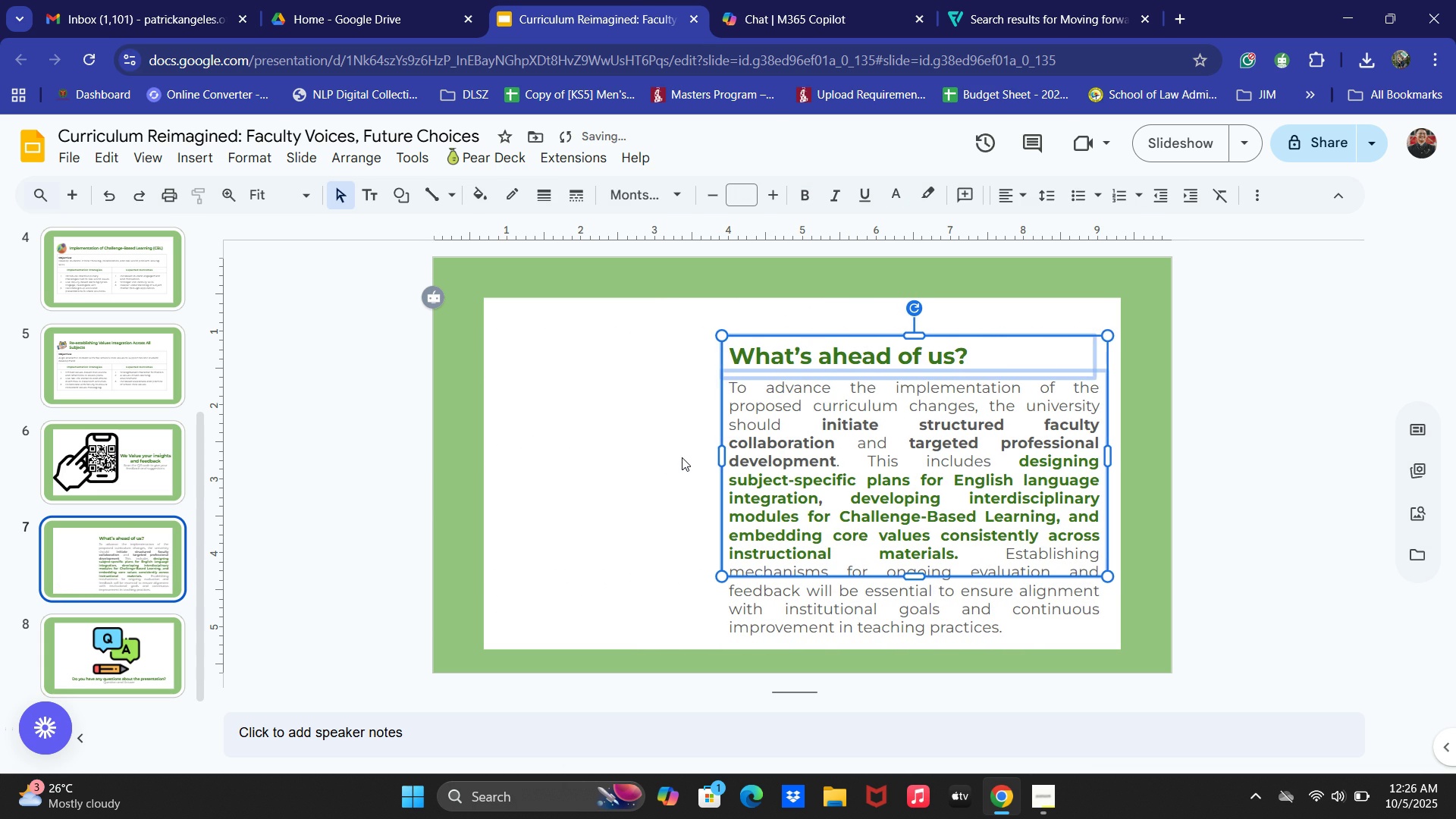 
key(ArrowRight)
 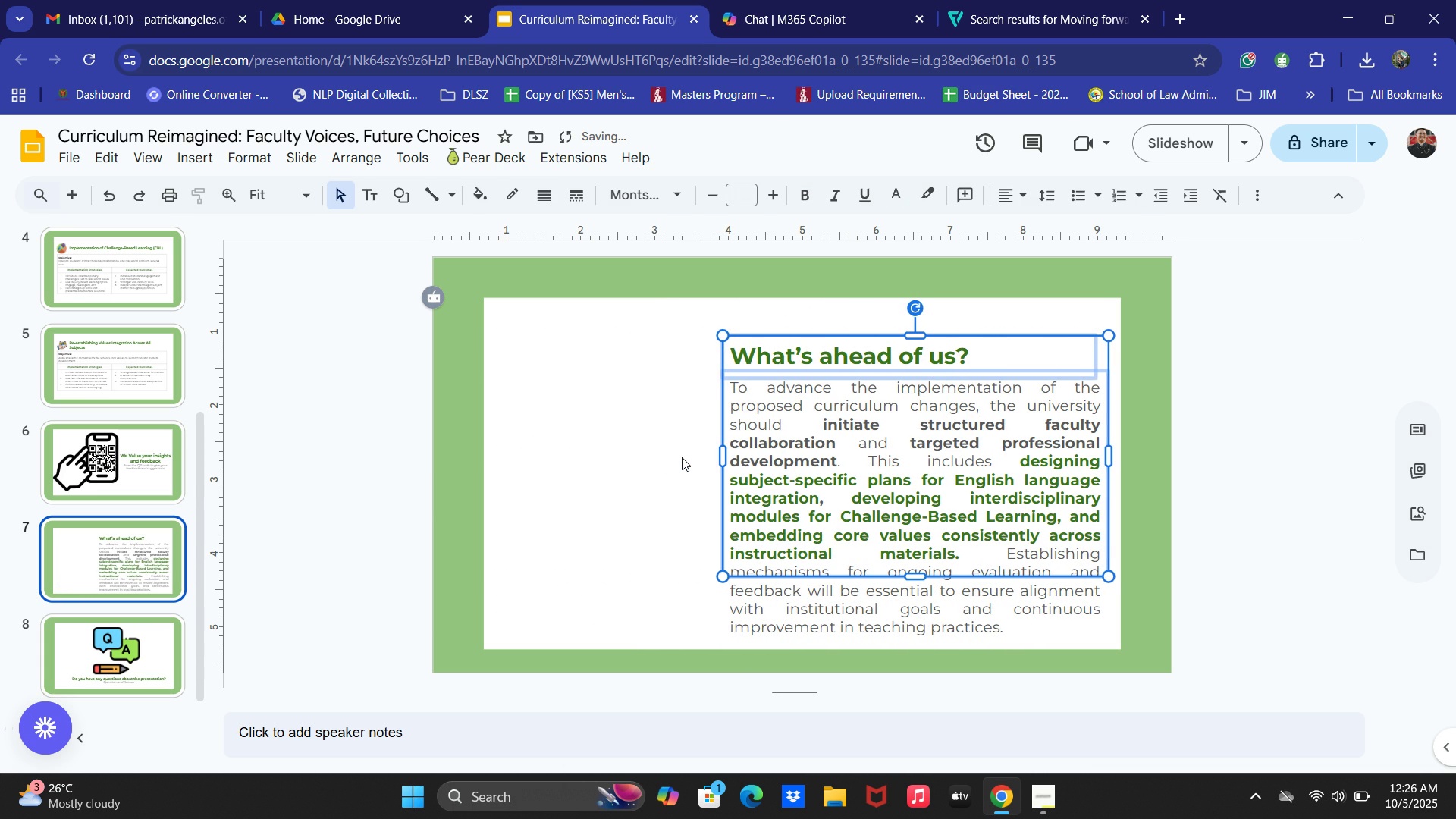 
key(ArrowRight)
 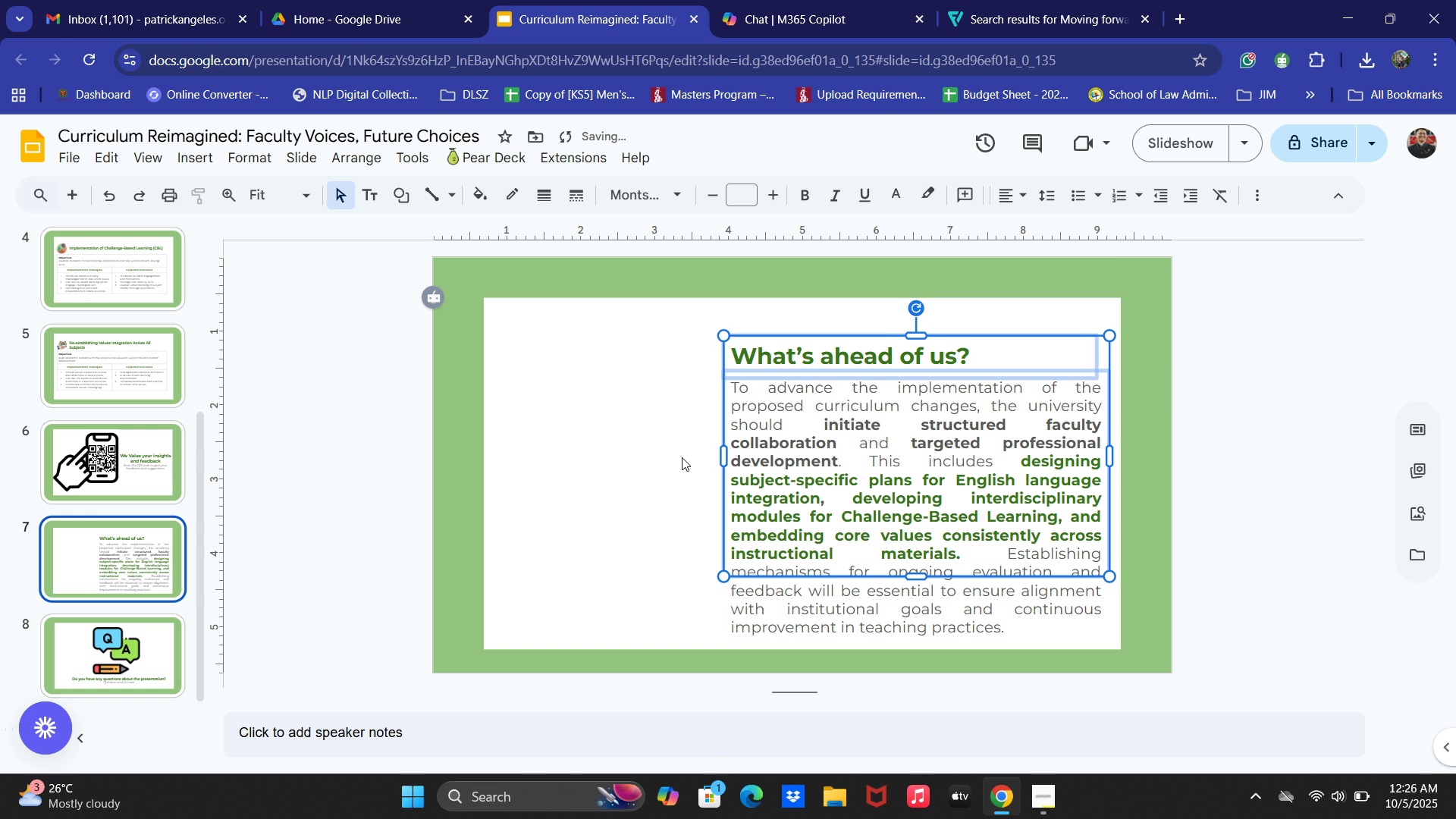 
key(ArrowRight)
 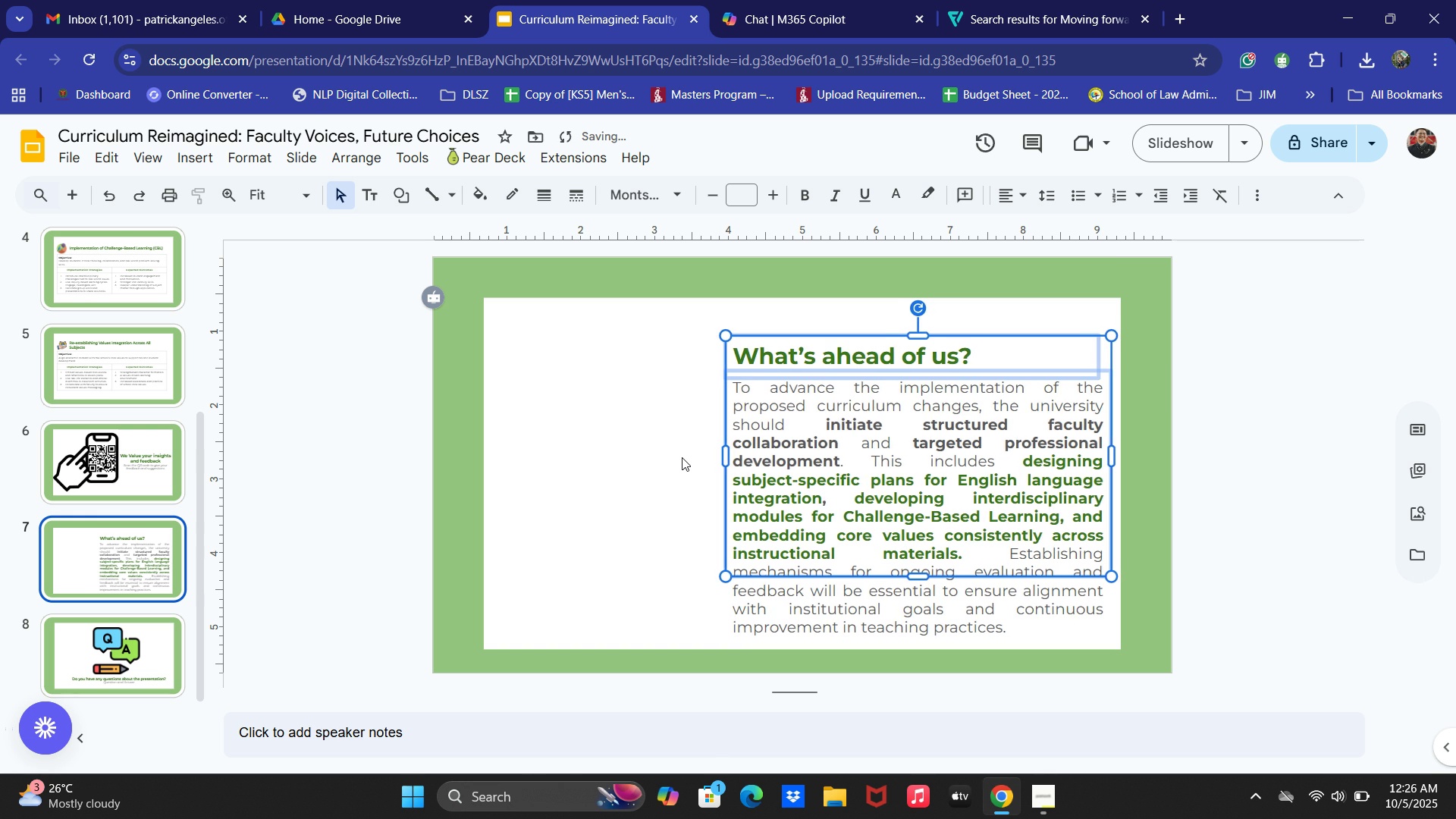 
key(ArrowRight)
 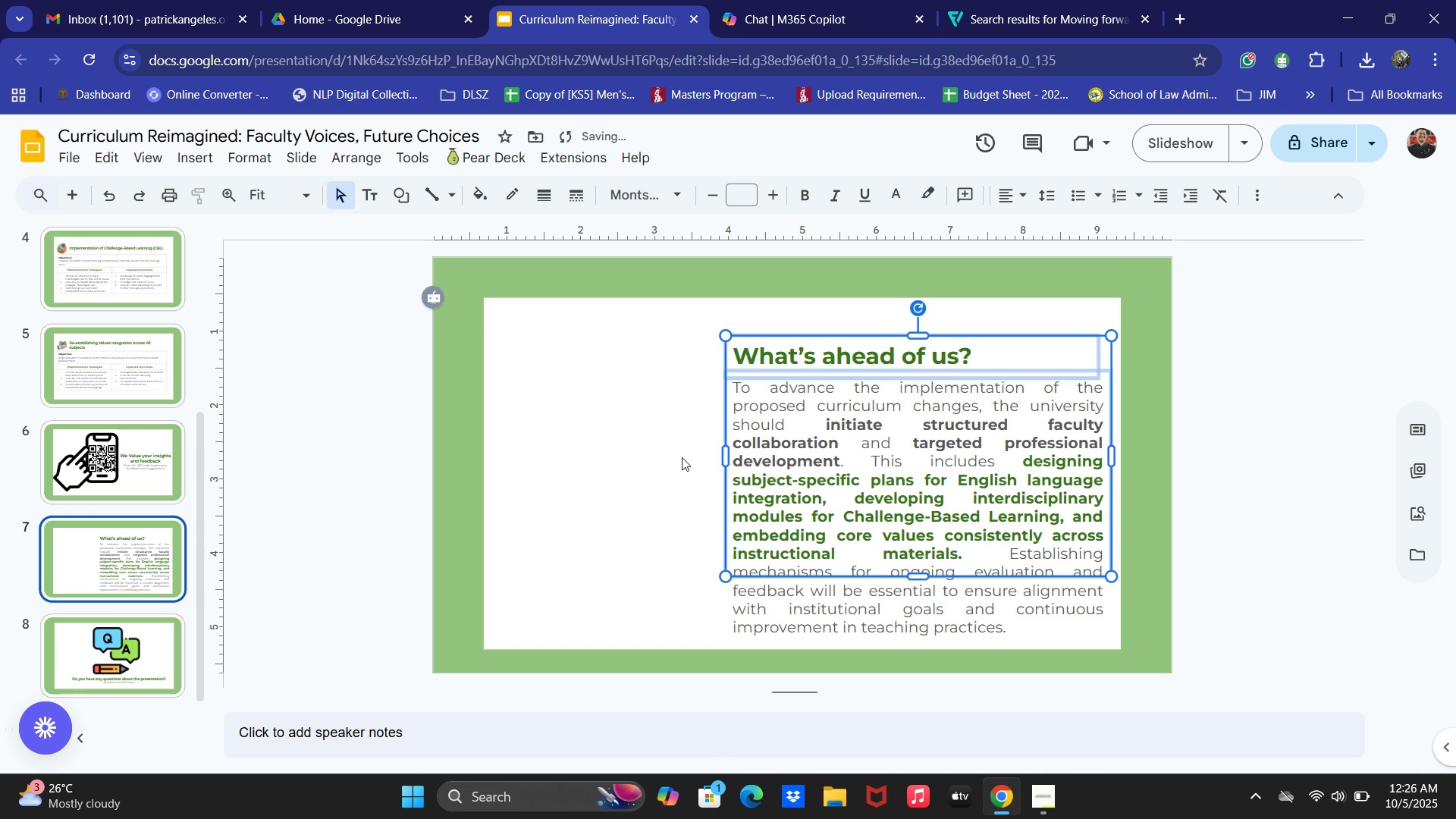 
key(ArrowRight)
 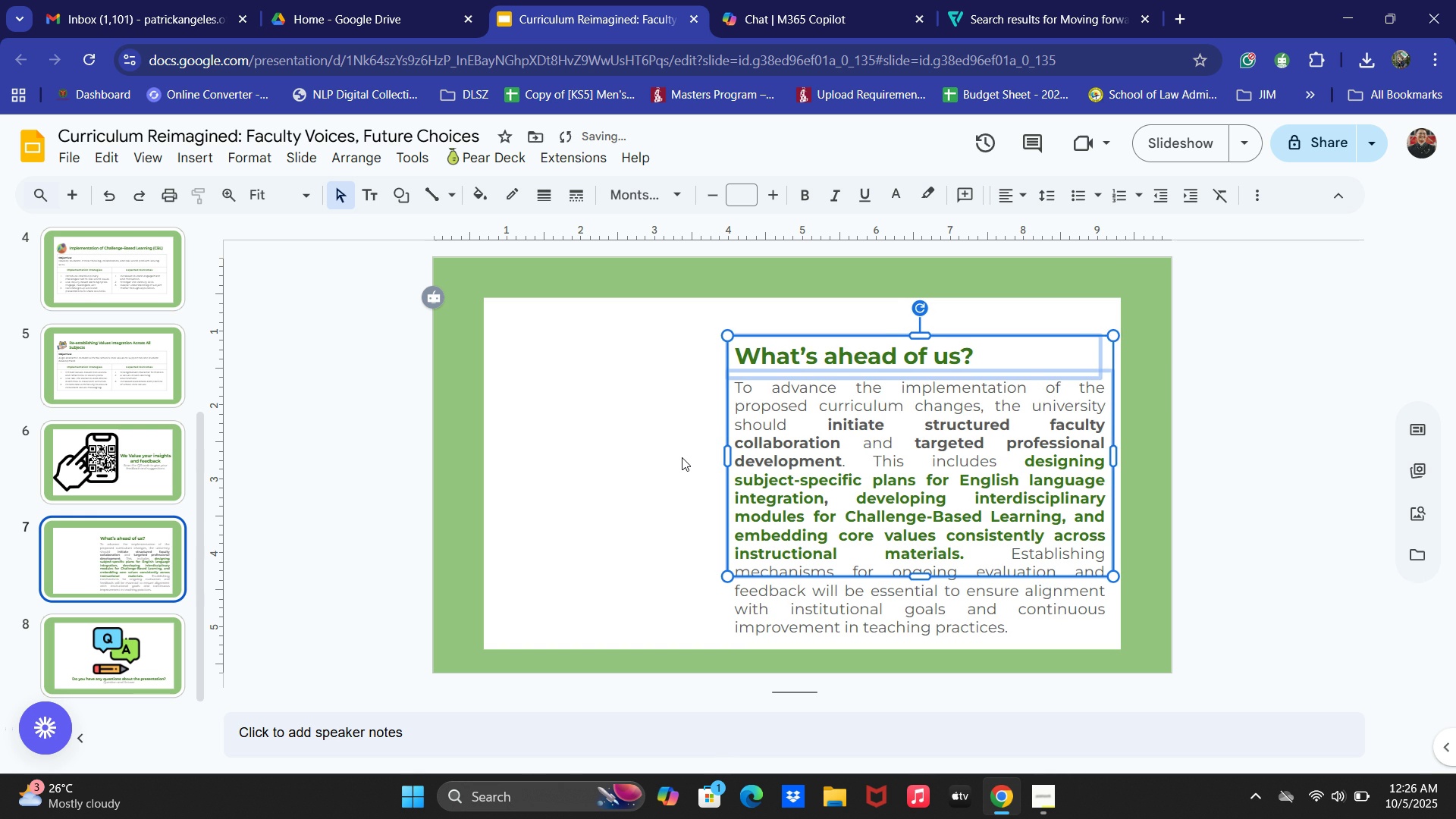 
key(ArrowRight)
 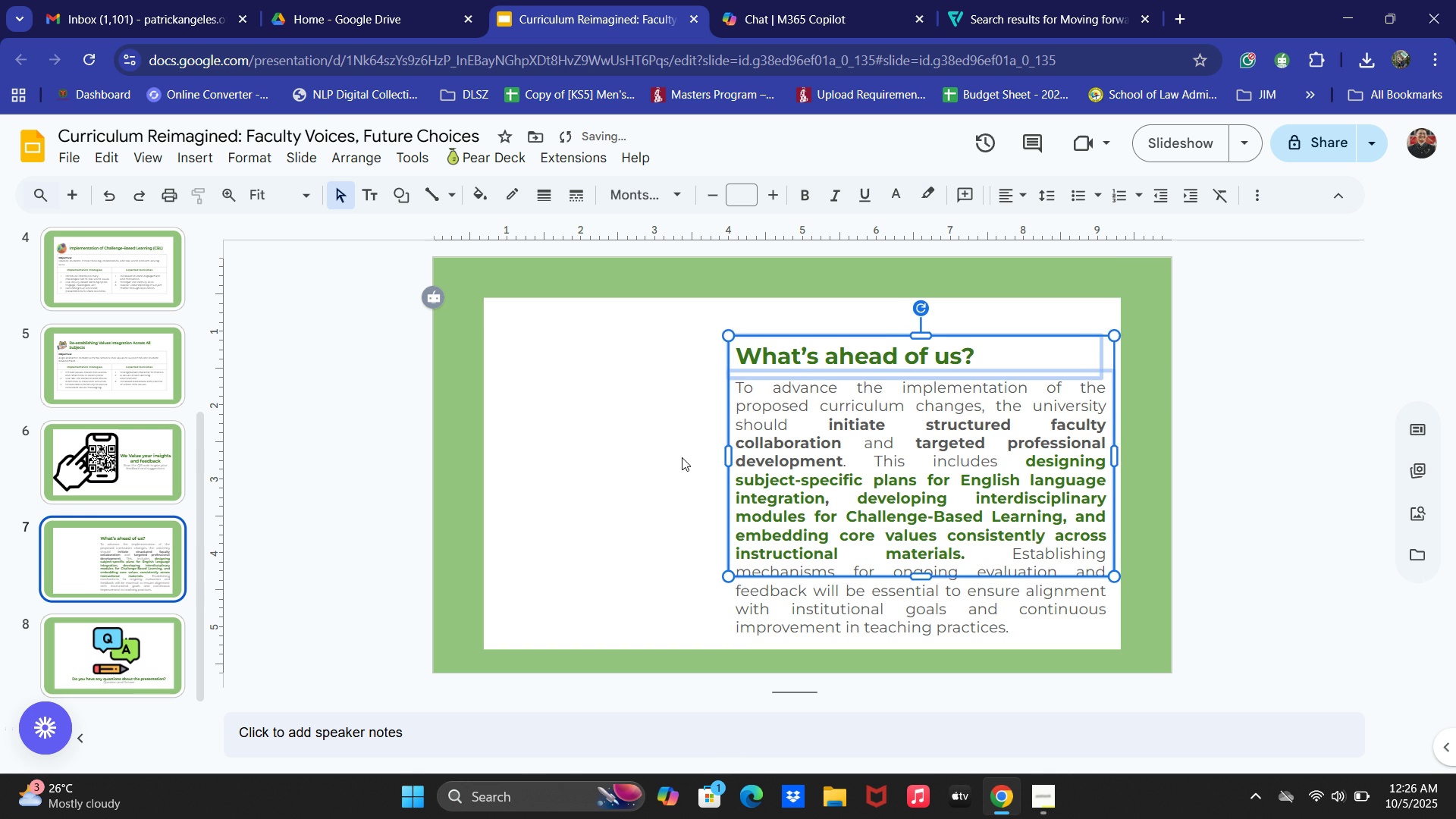 
key(ArrowRight)
 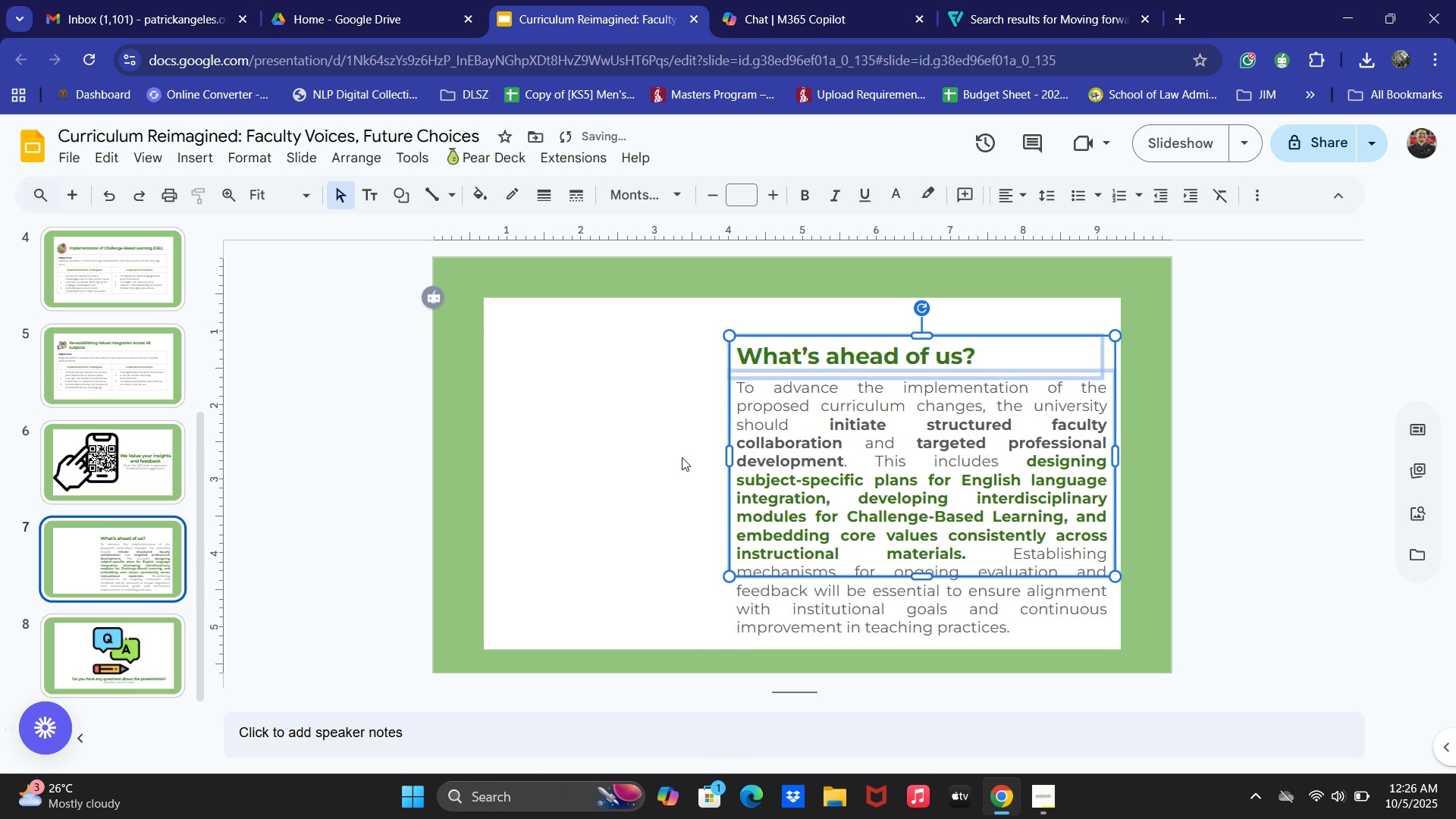 
key(ArrowRight)
 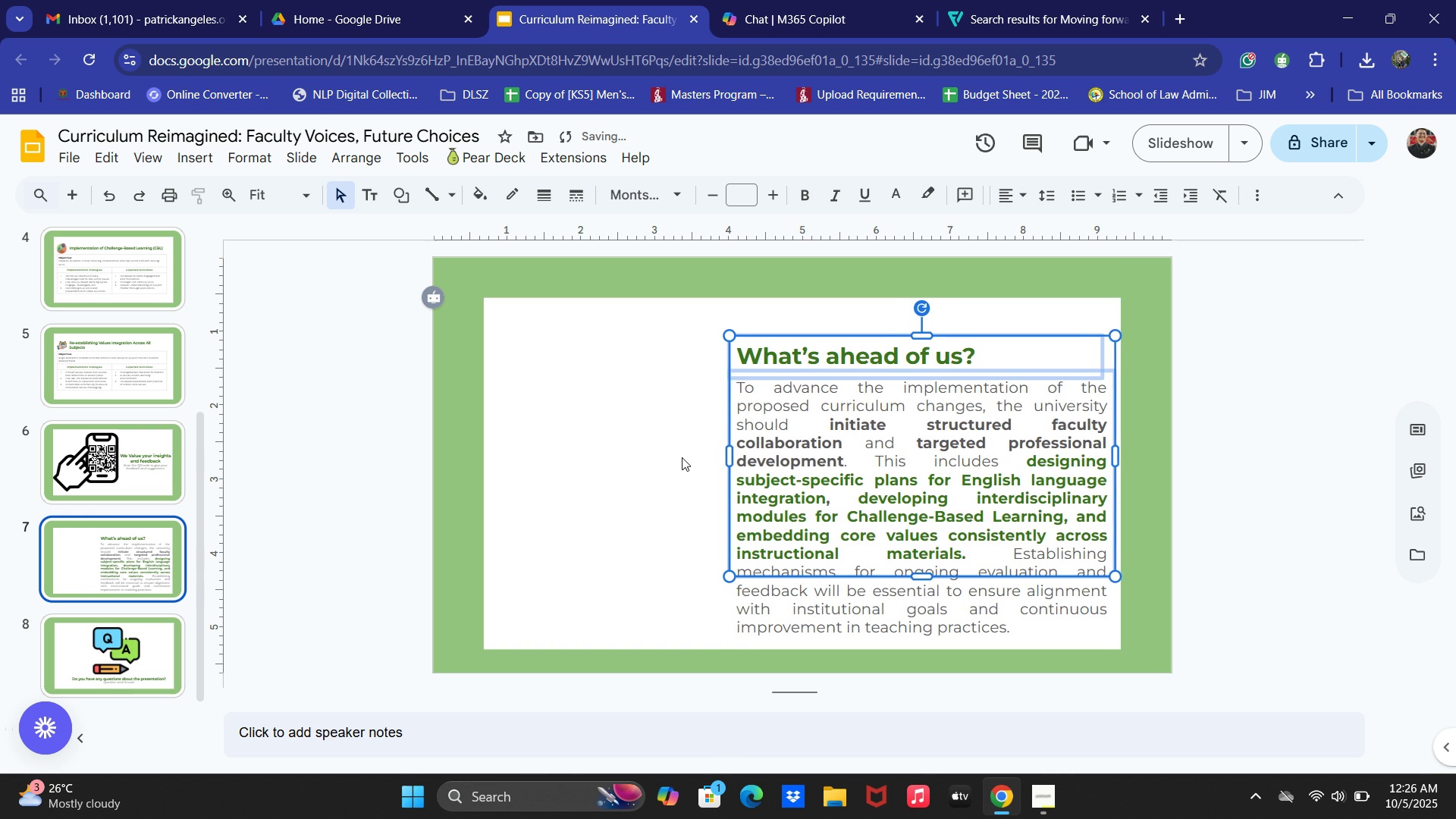 
key(ArrowRight)
 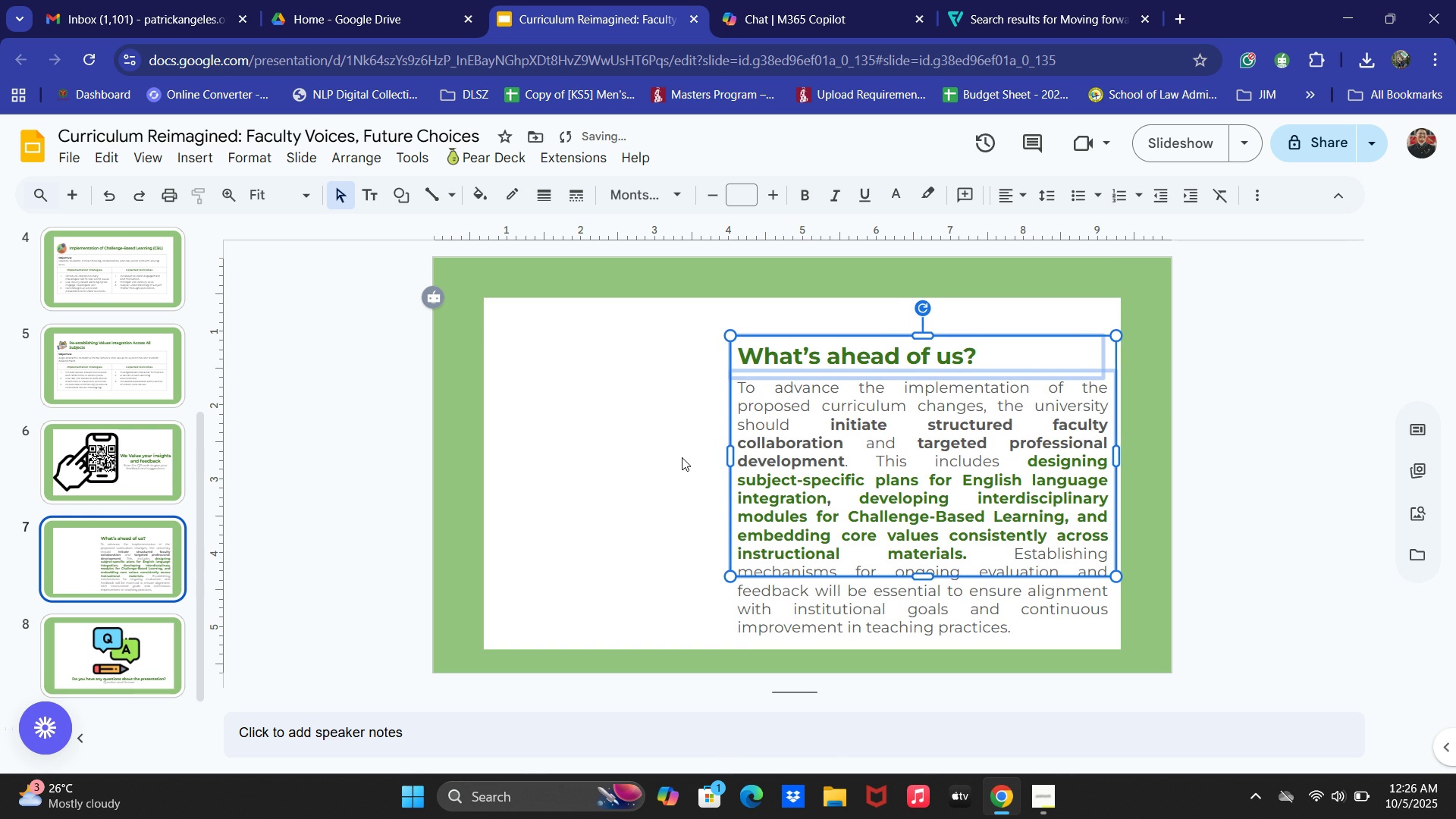 
key(ArrowRight)
 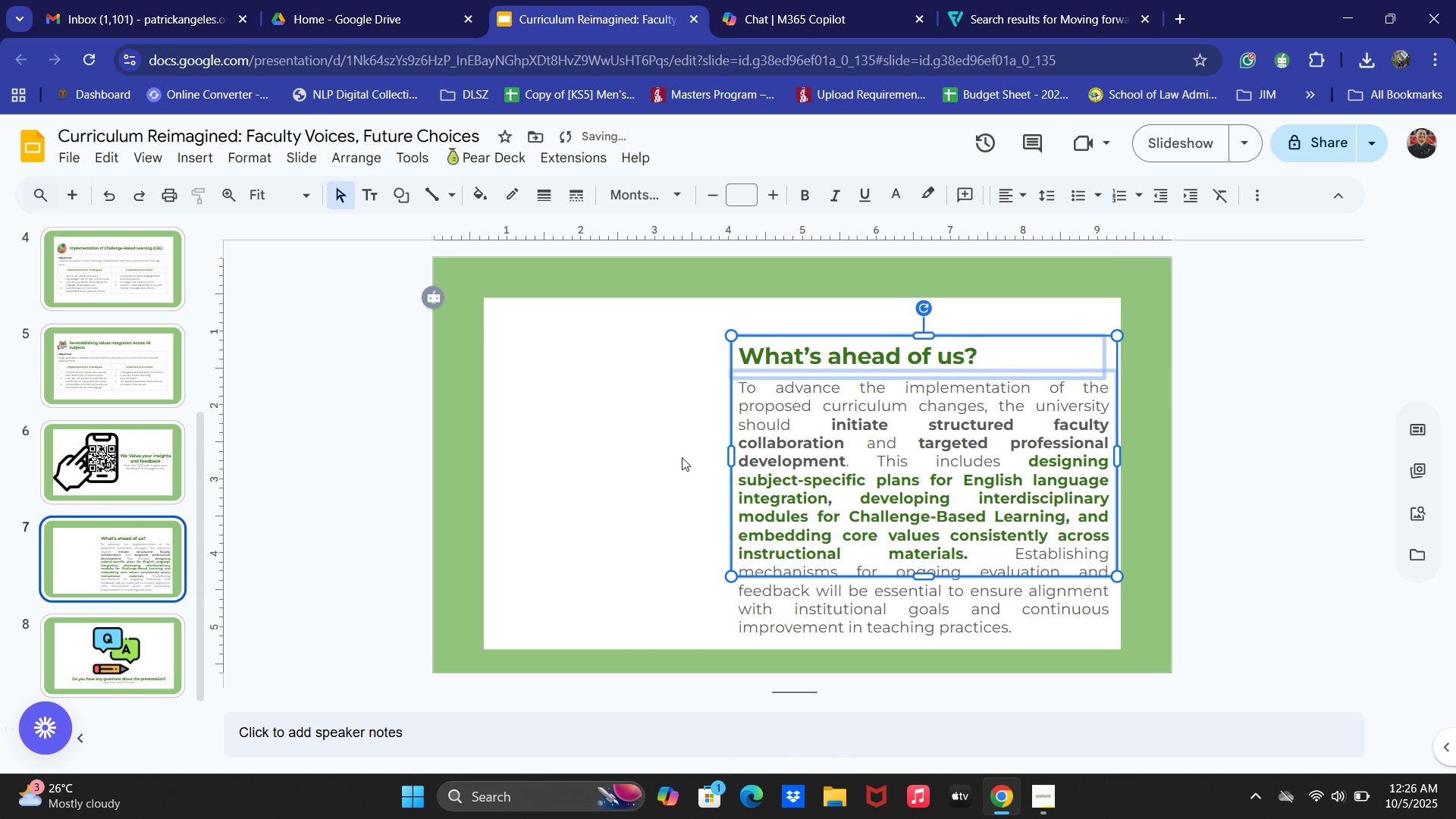 
key(ArrowRight)
 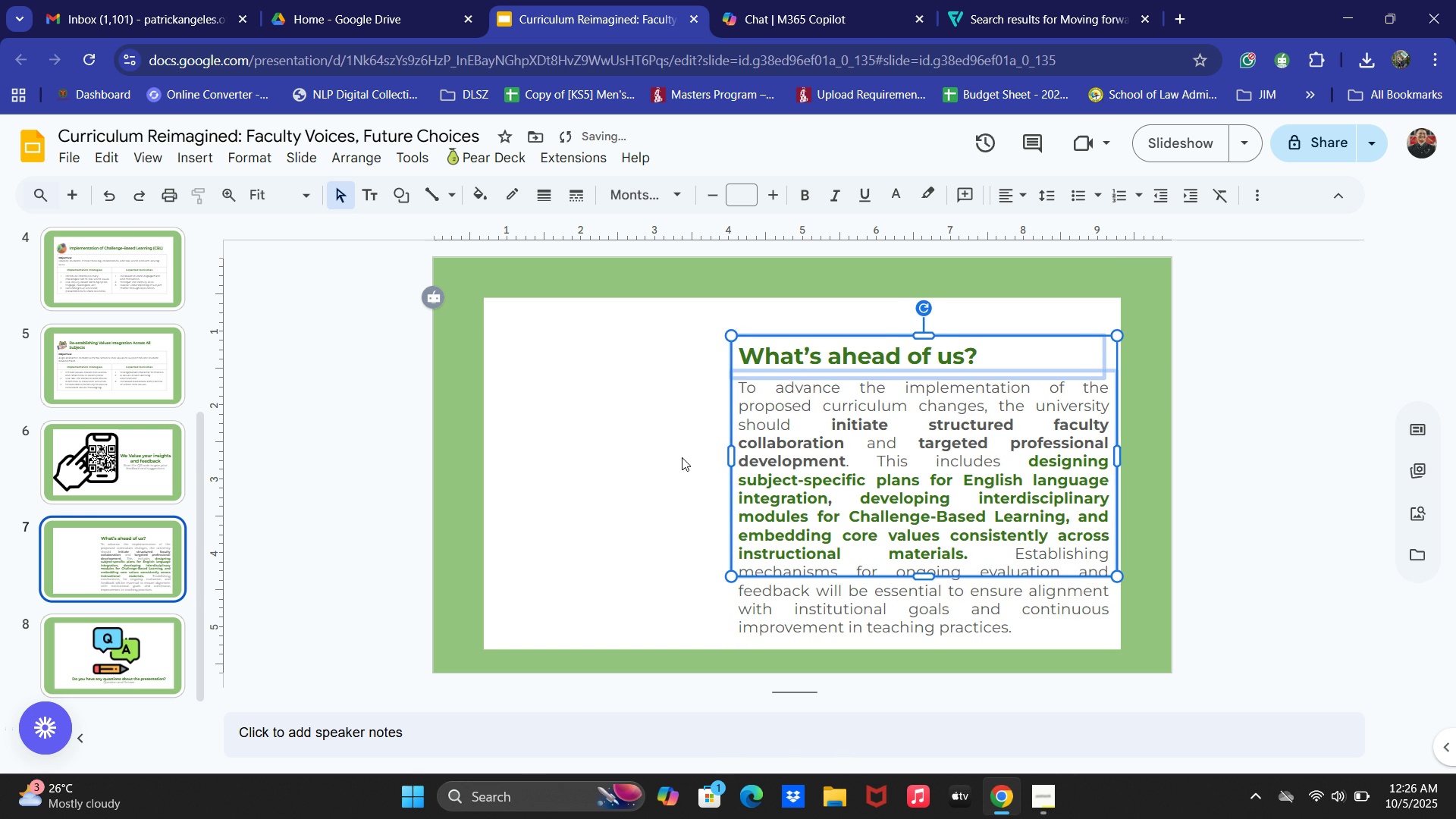 
key(ArrowLeft)
 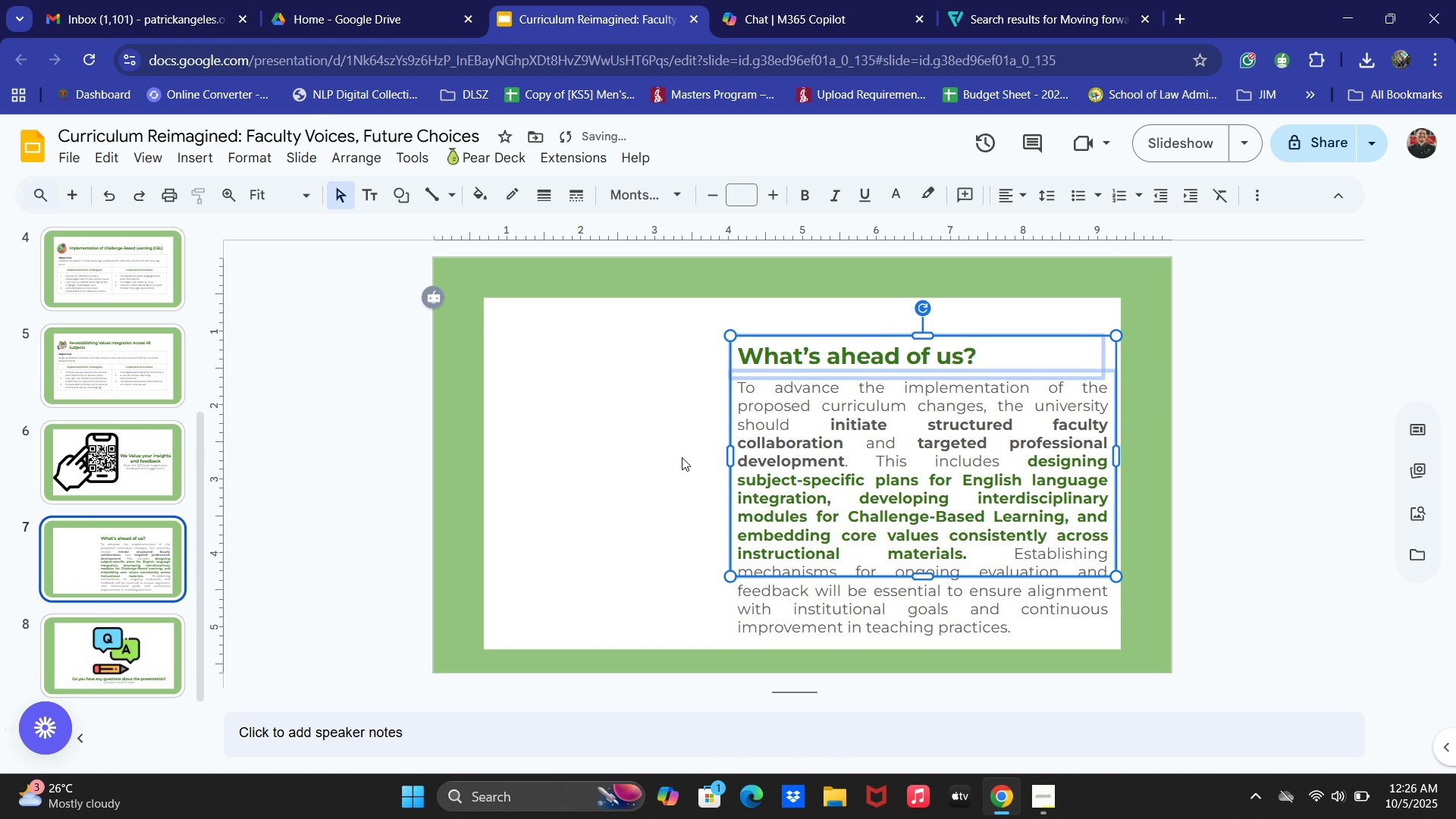 
key(ArrowLeft)
 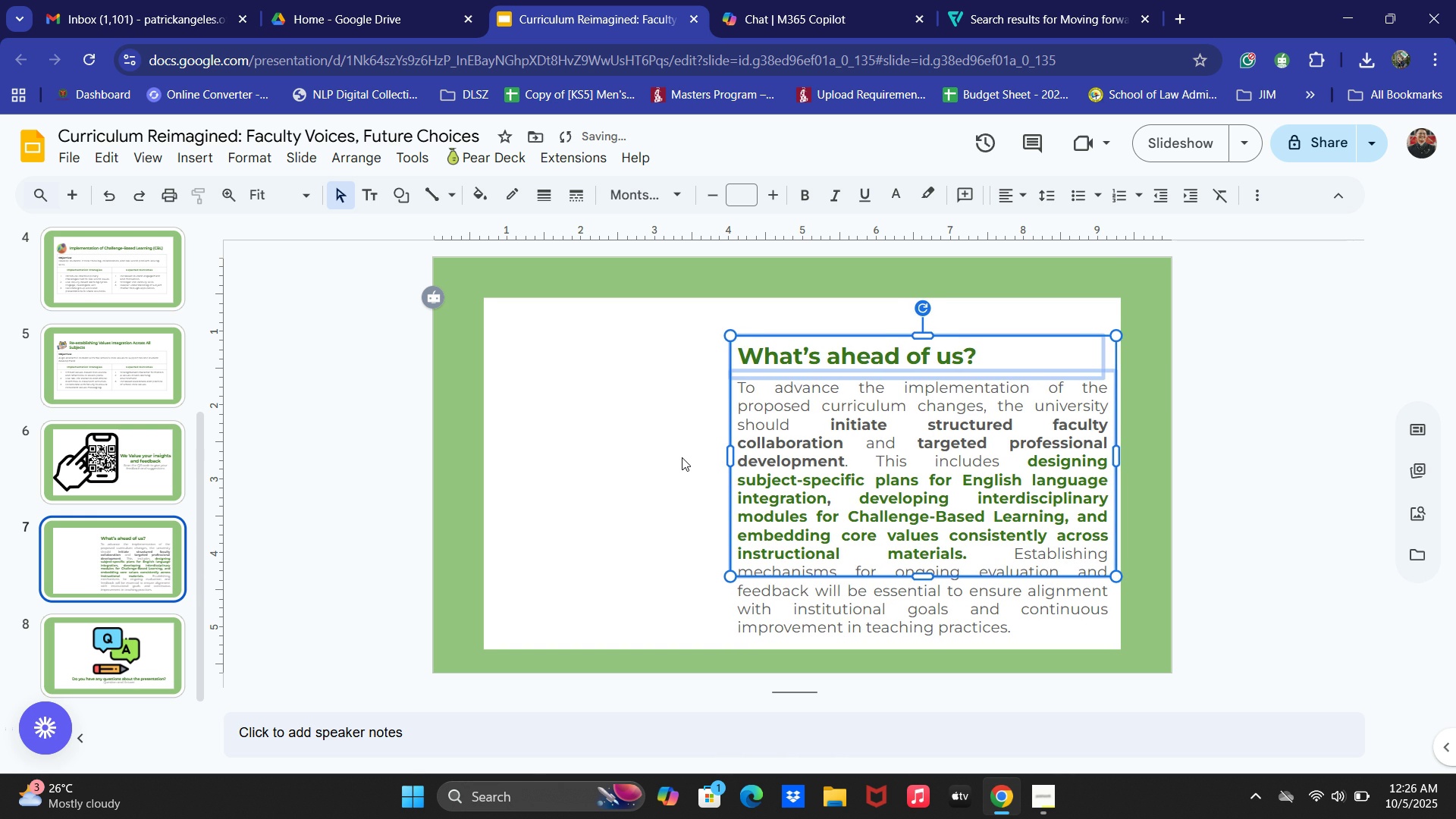 
key(ArrowLeft)
 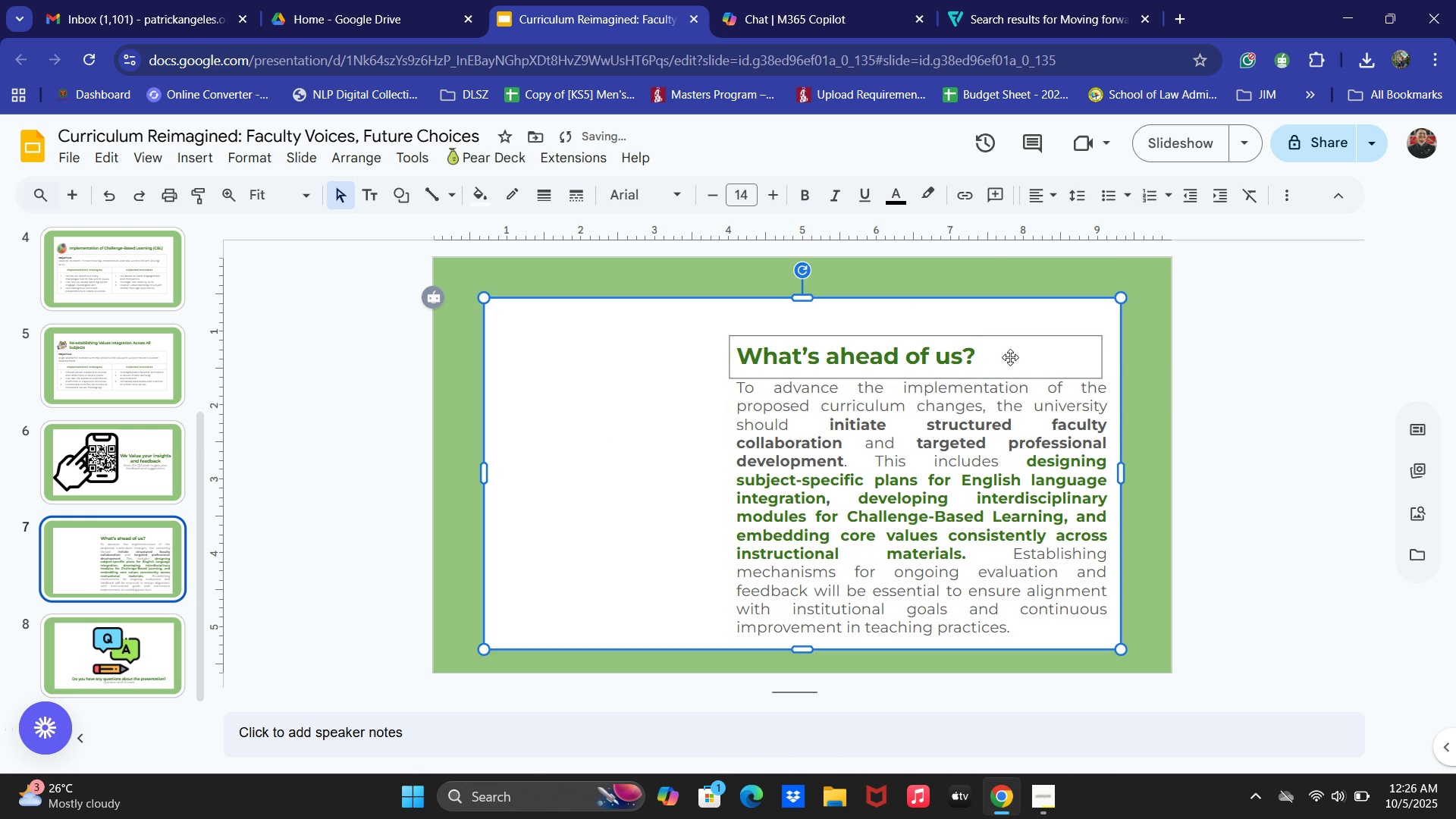 
left_click([1015, 0])
 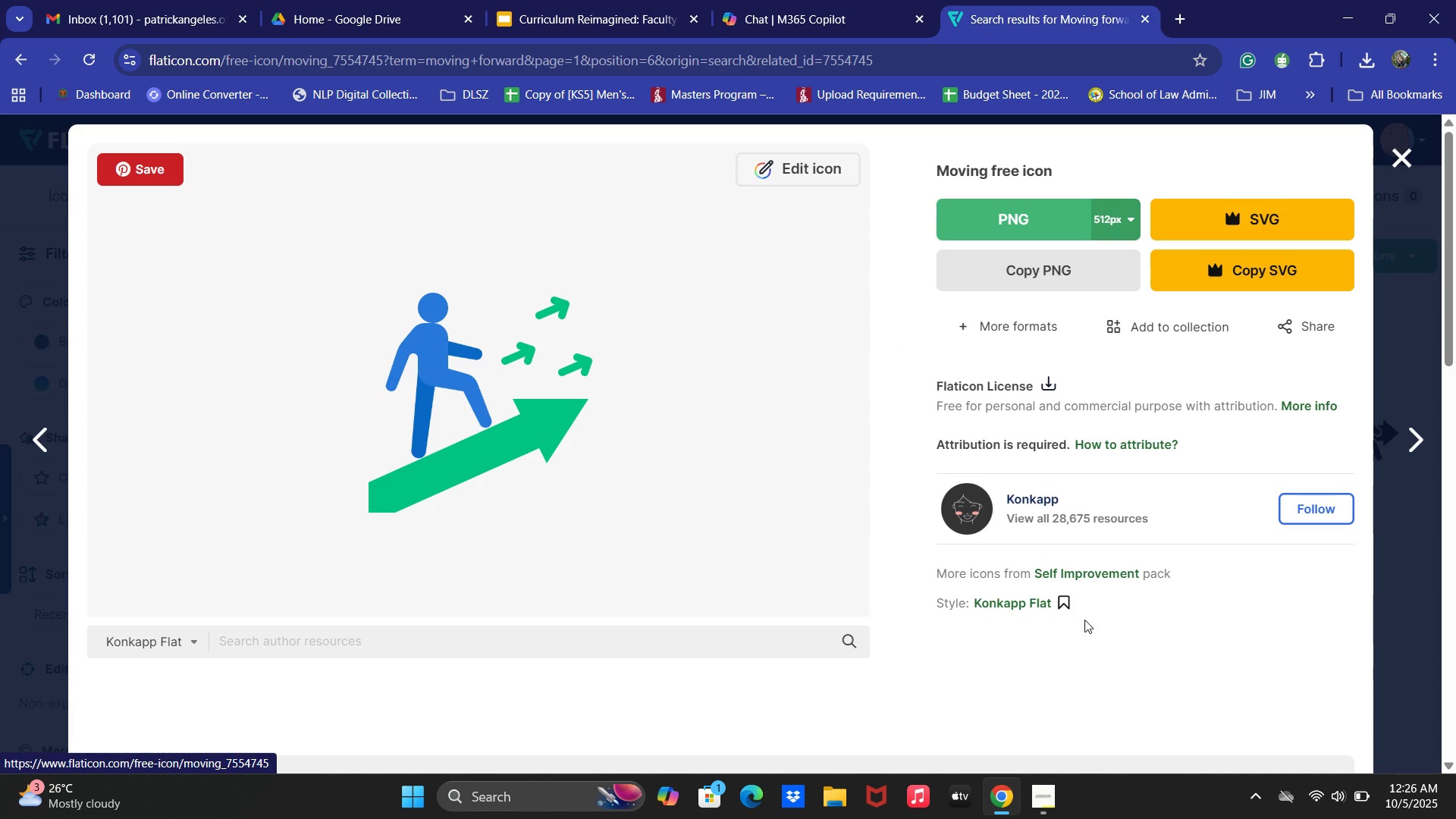 
wait(5.15)
 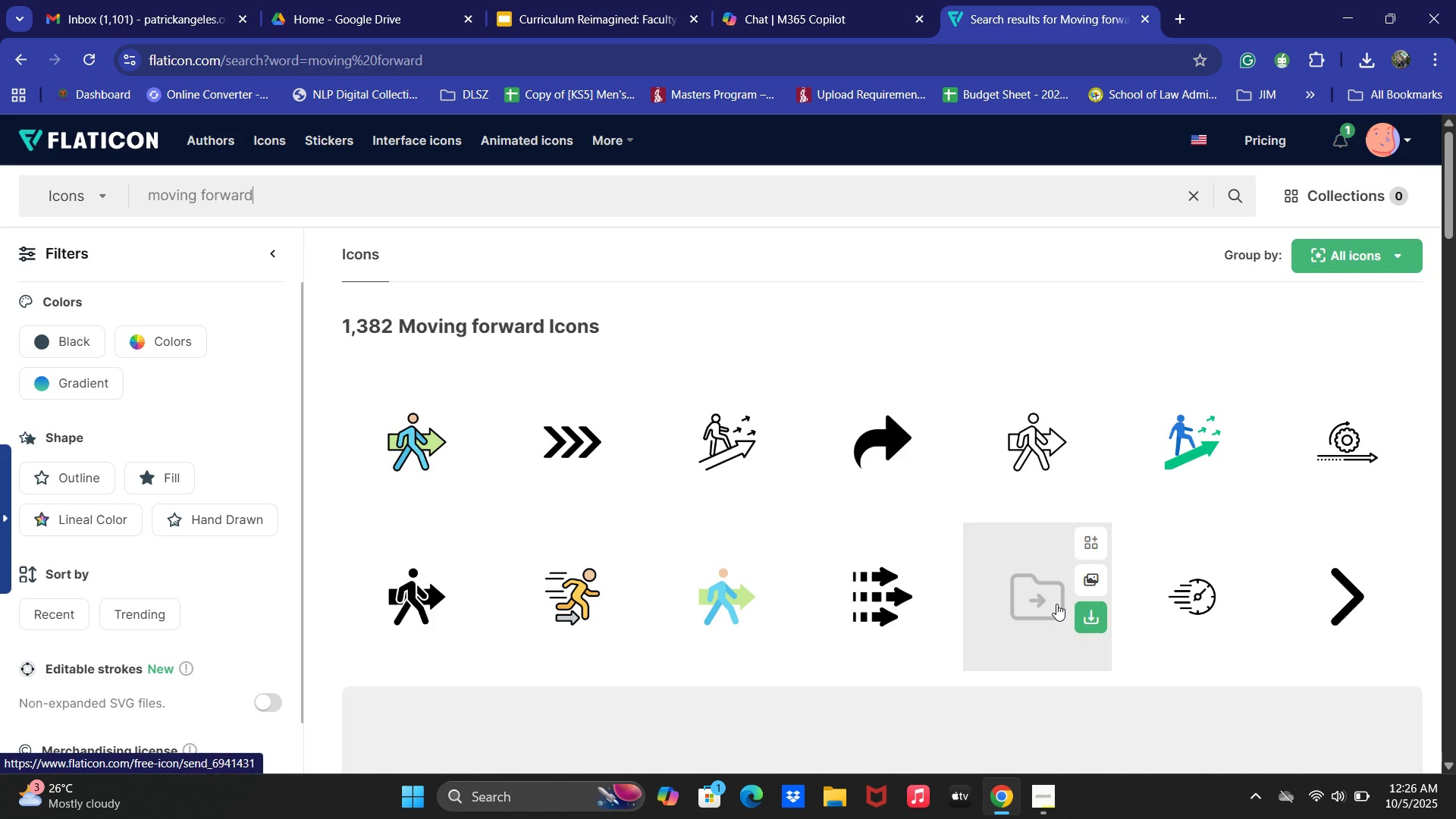 
left_click([1040, 271])
 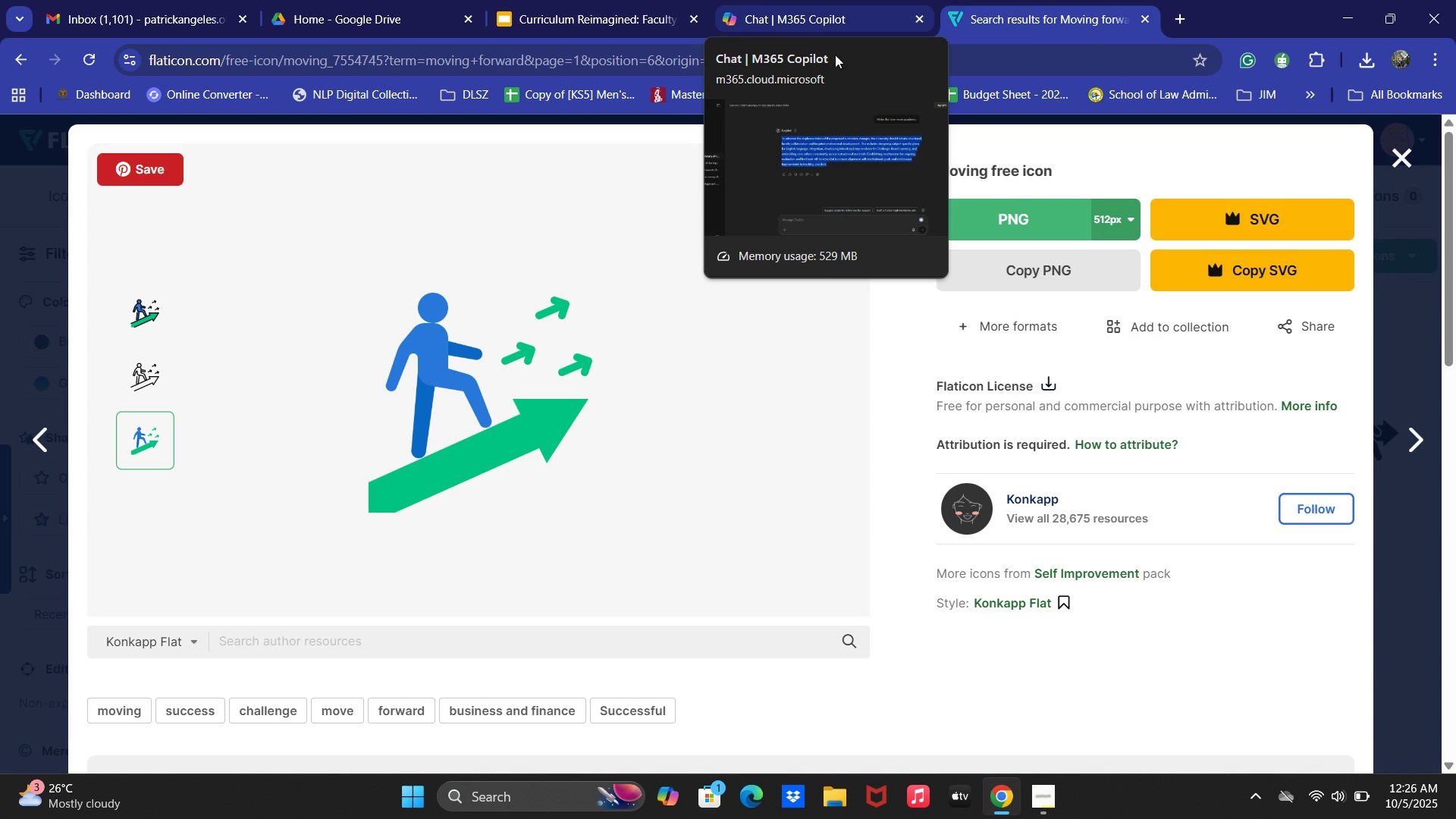 
left_click([1025, 261])
 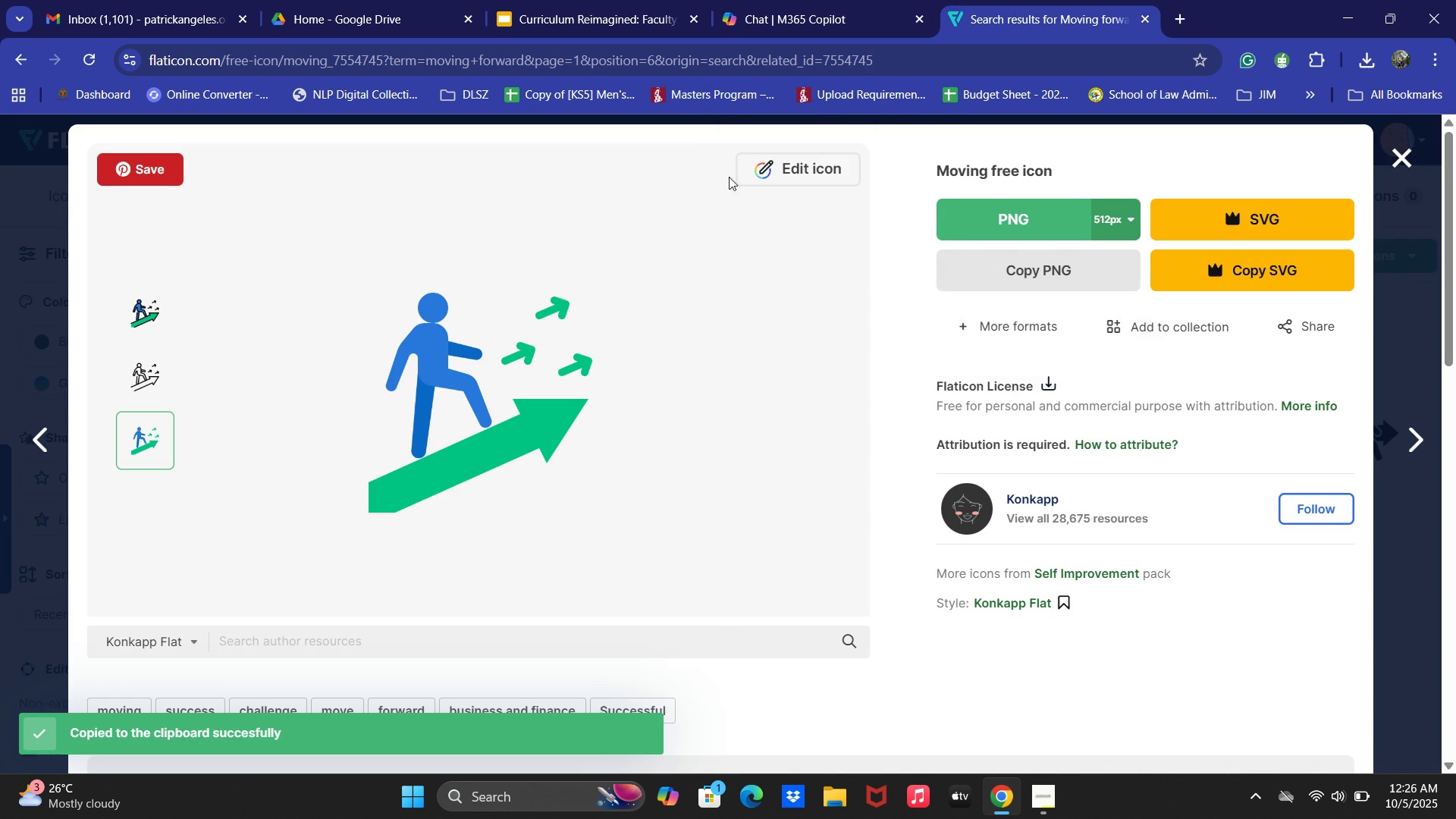 
left_click([629, 0])